 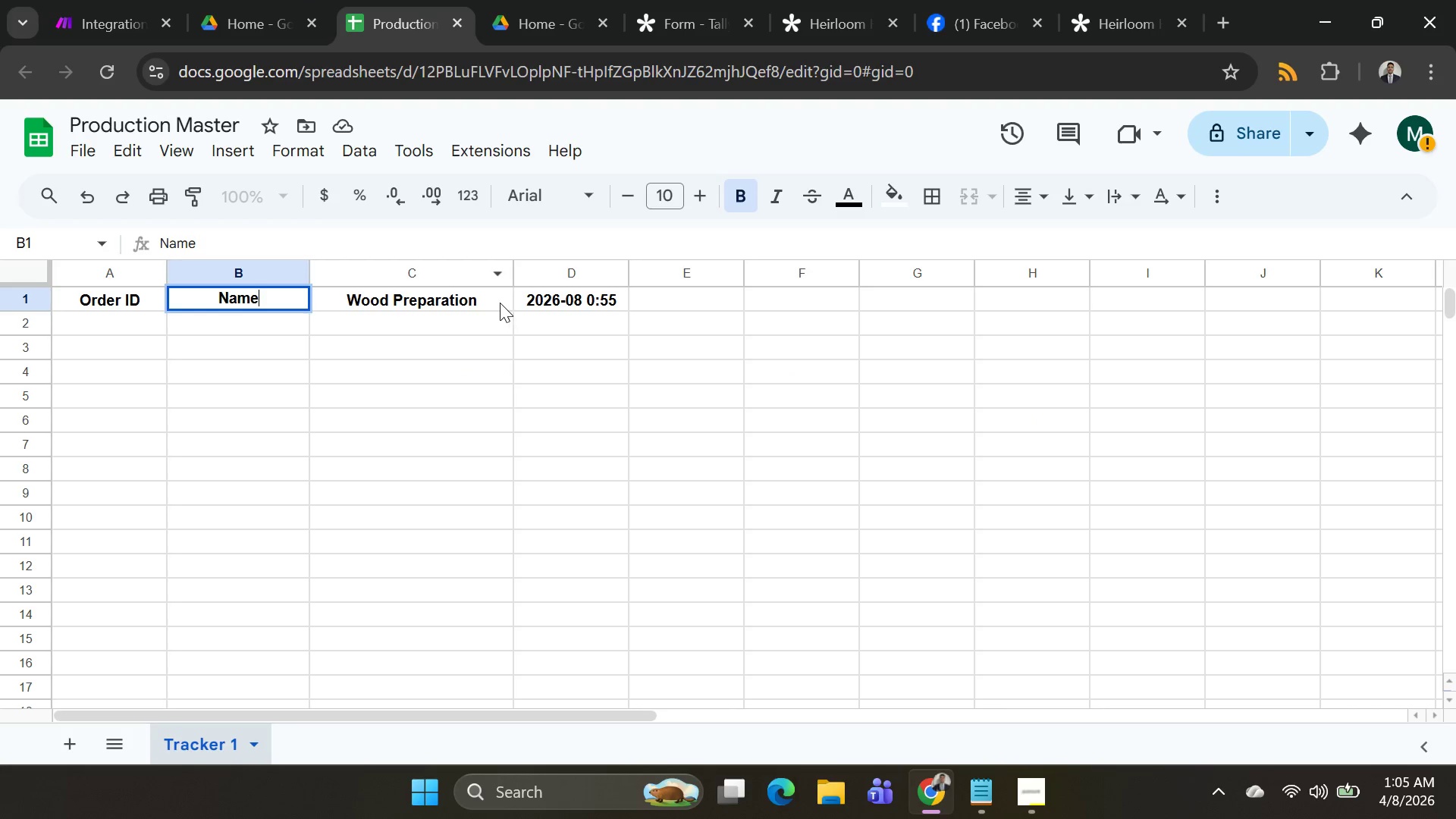 
double_click([236, 299])
 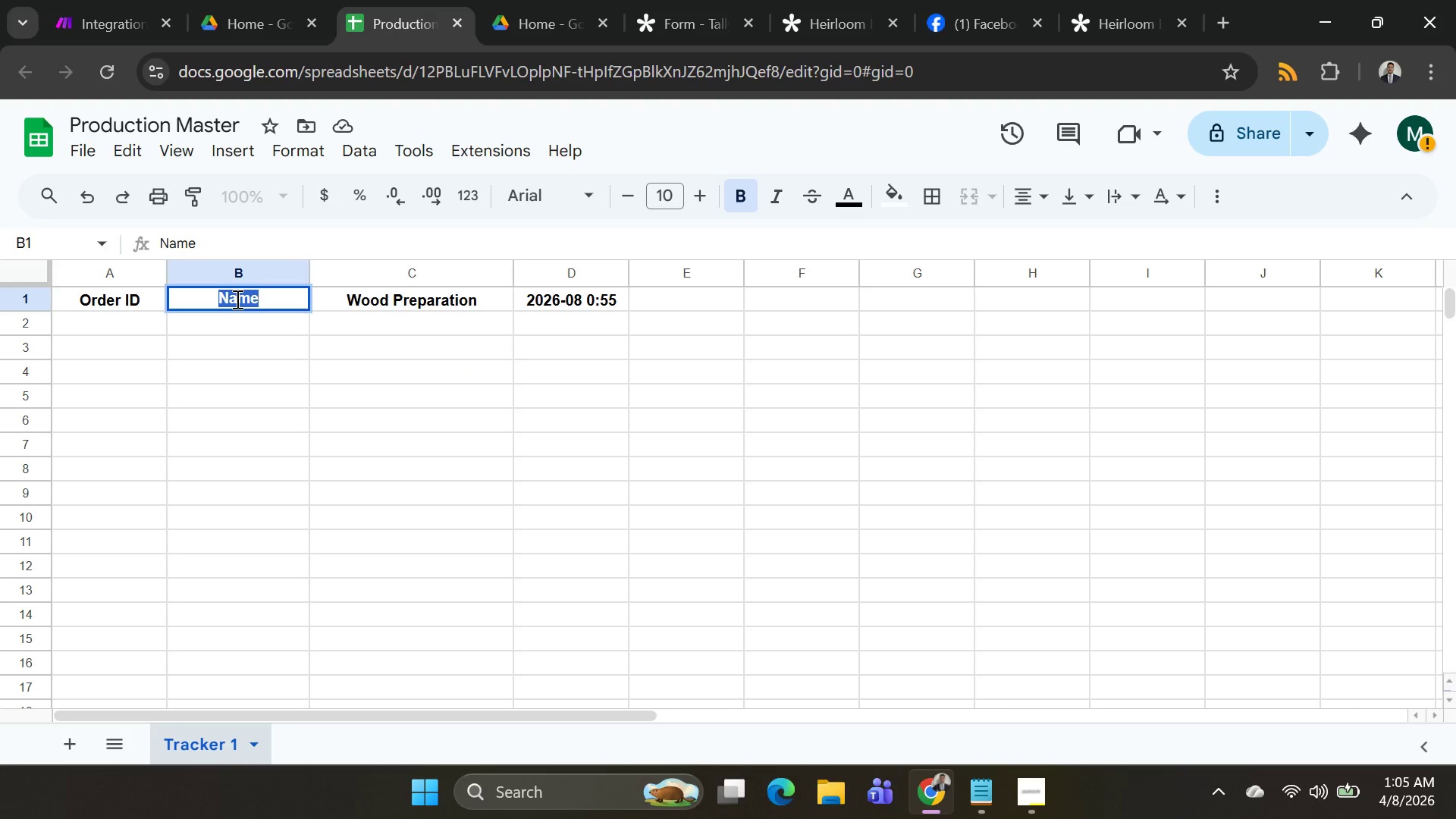 
type(Cusmtoer)
key(Backspace)
key(Backspace)
key(Backspace)
key(Backspace)
key(Backspace)
type(tomer Name)
 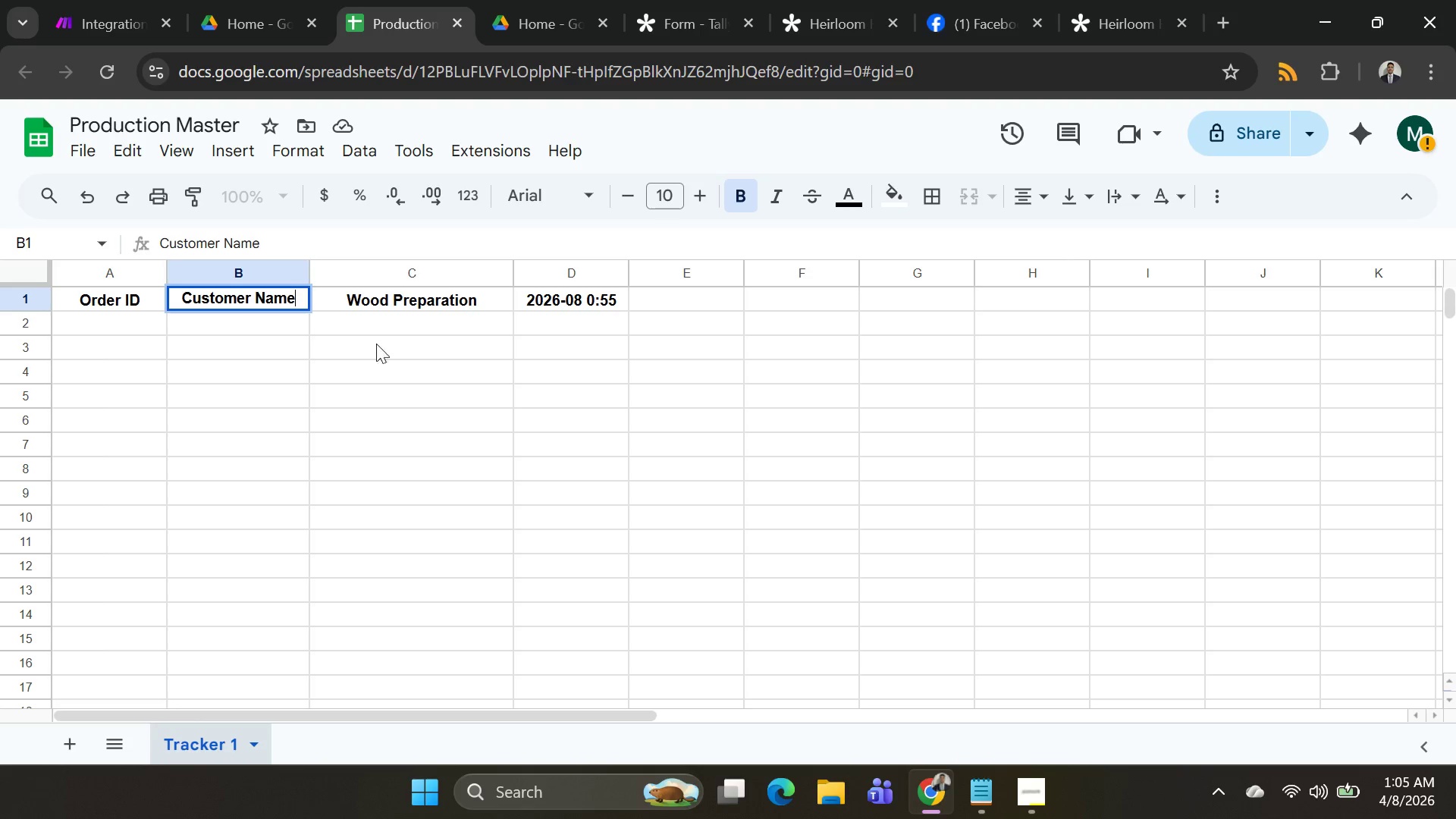 
left_click([403, 297])
 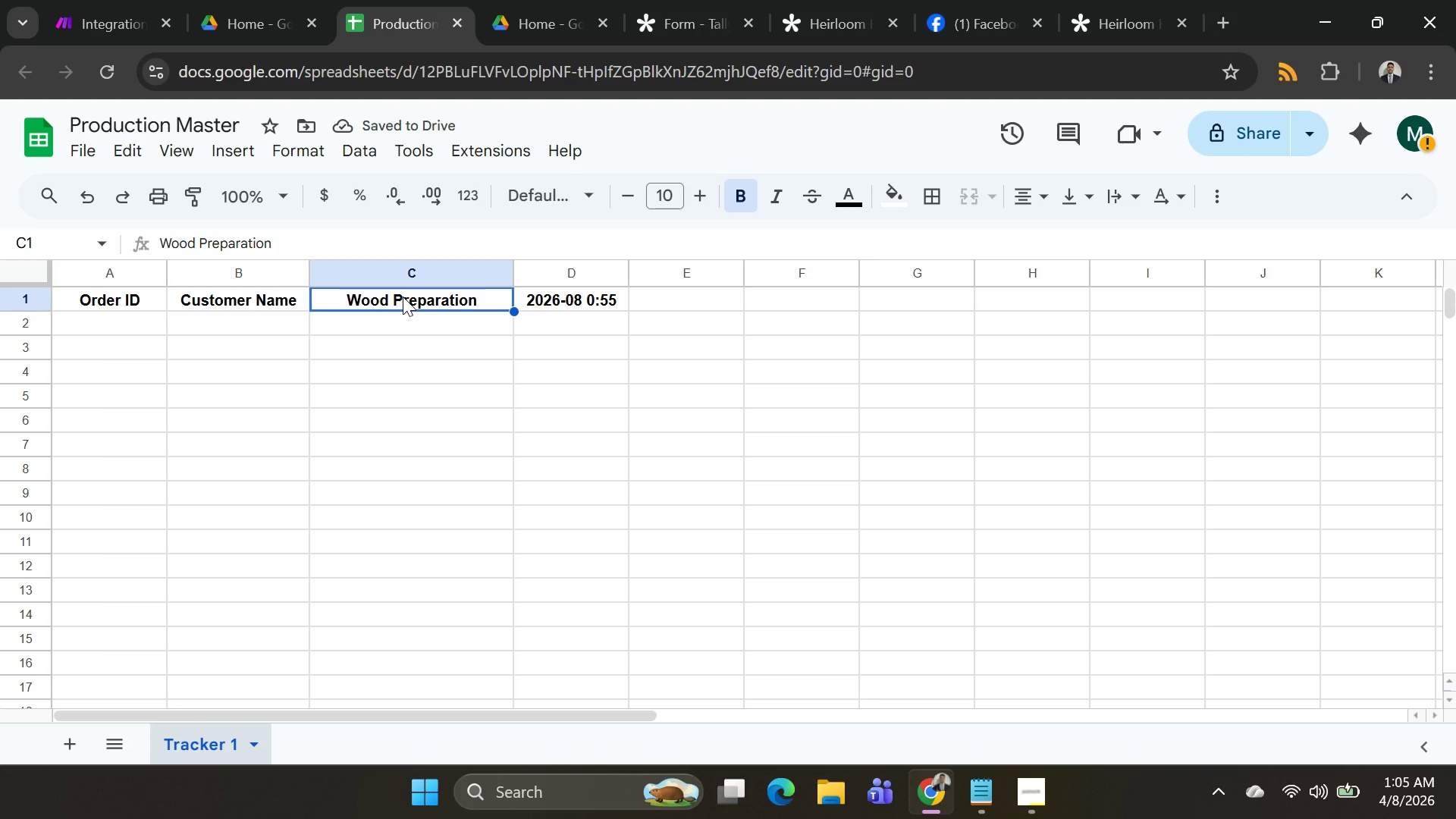 
wait(5.28)
 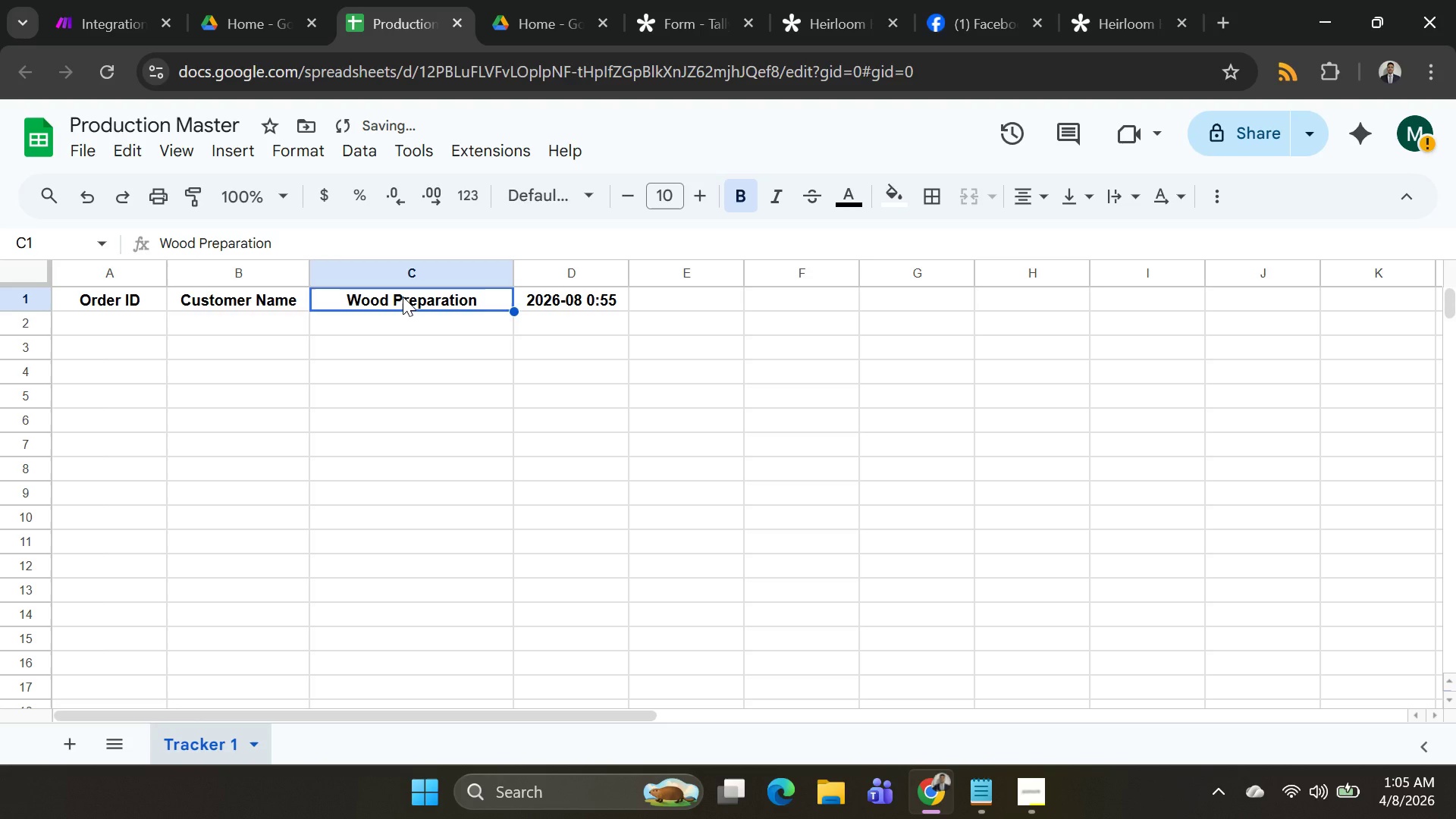 
key(Backspace)
type(currentCurrent Buld )
key(Backspace)
key(Backspace)
key(Backspace)
type(ild Stage)
key(Tab)
 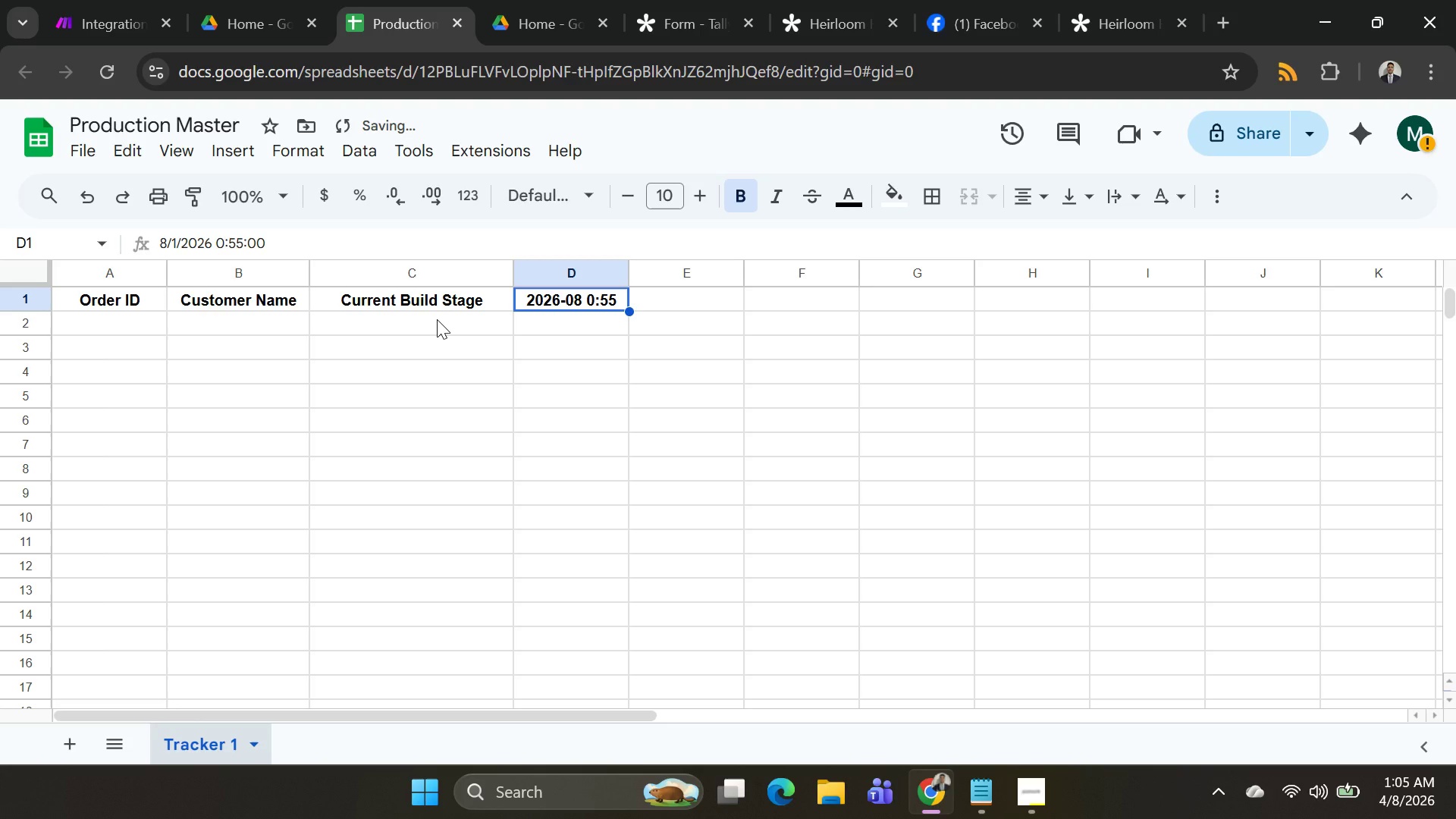 
type(la)
key(Backspace)
key(Backspace)
type(Last activity)
 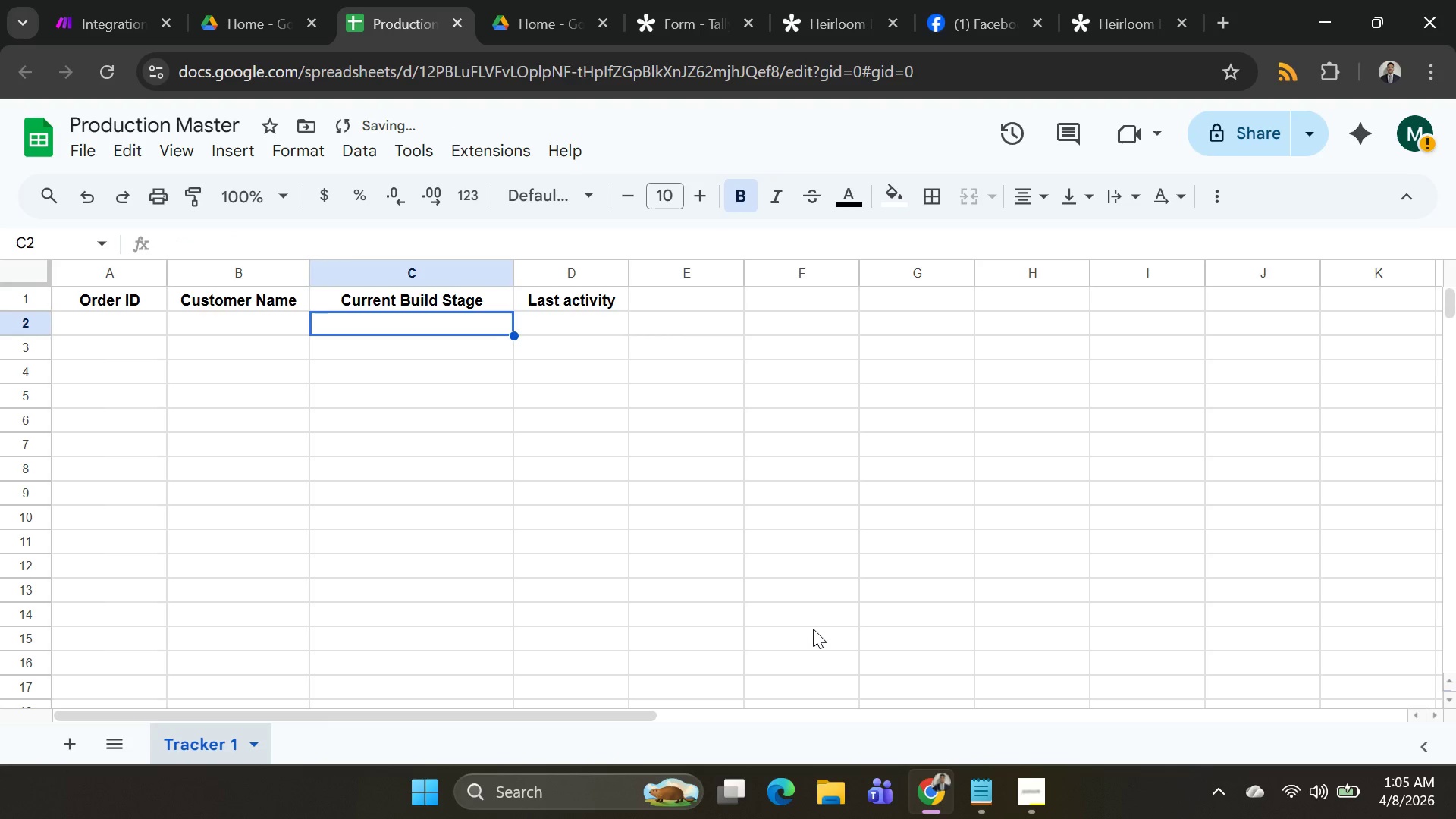 
 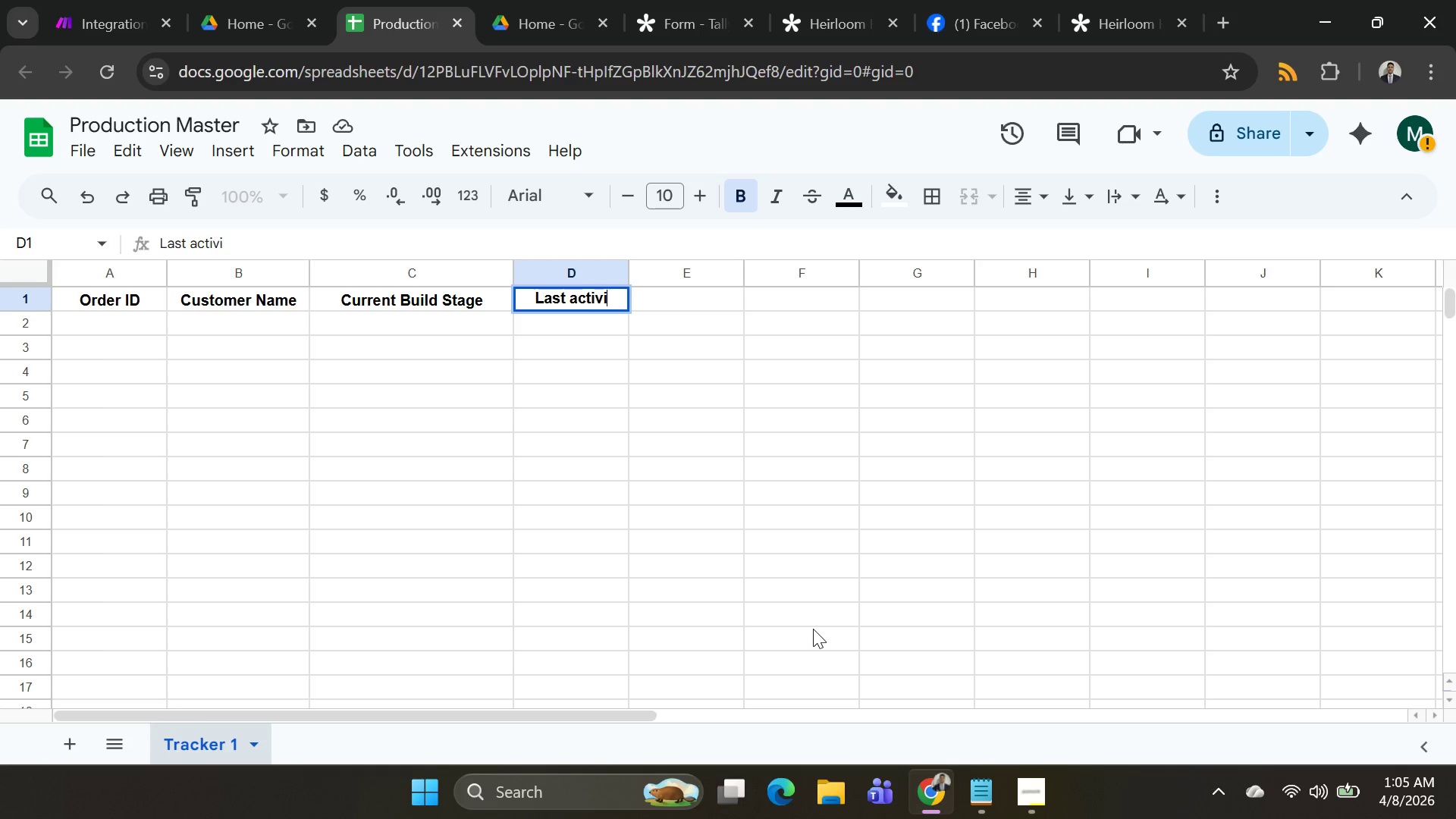 
key(Enter)
 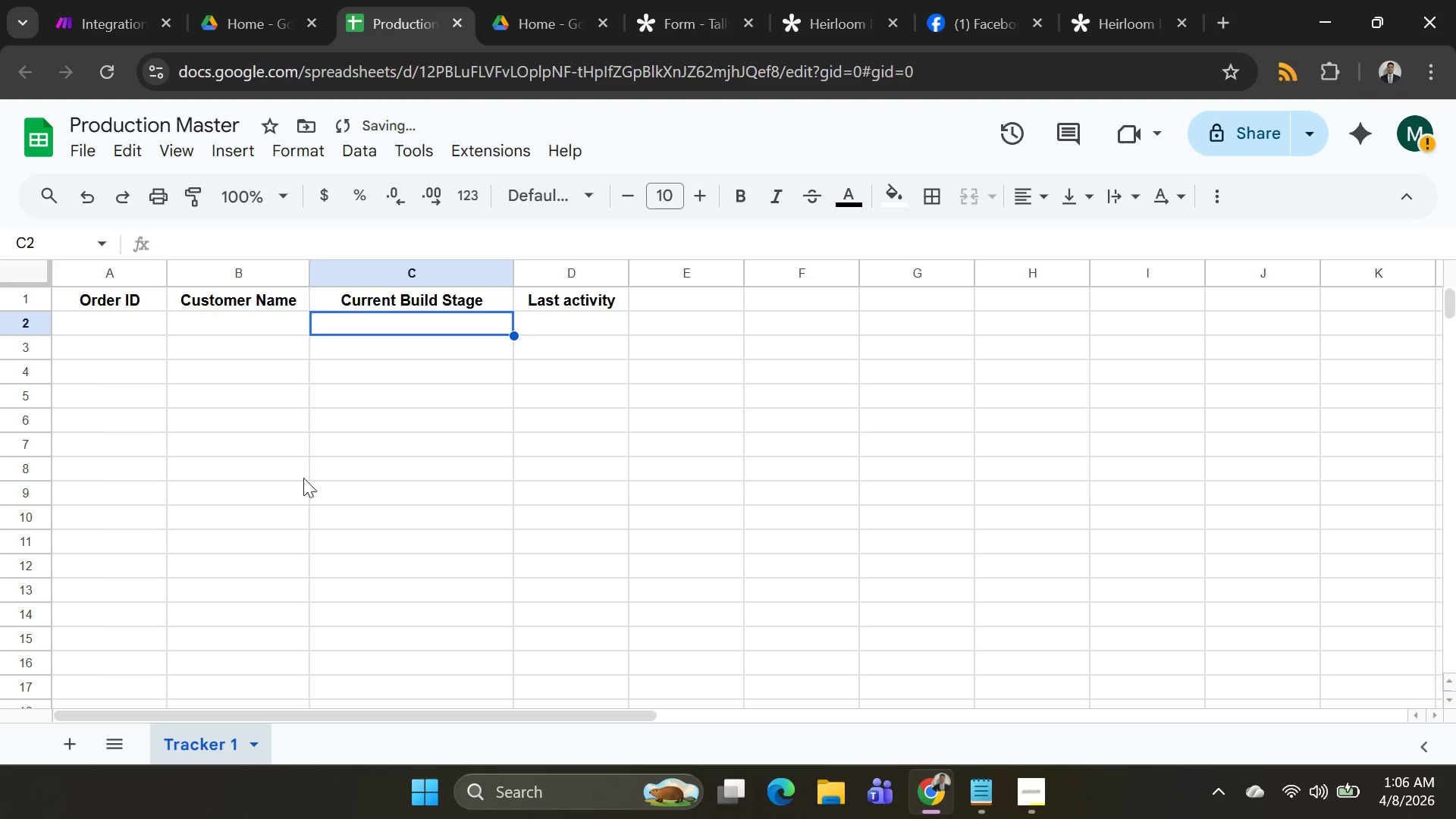 
left_click([110, 297])
 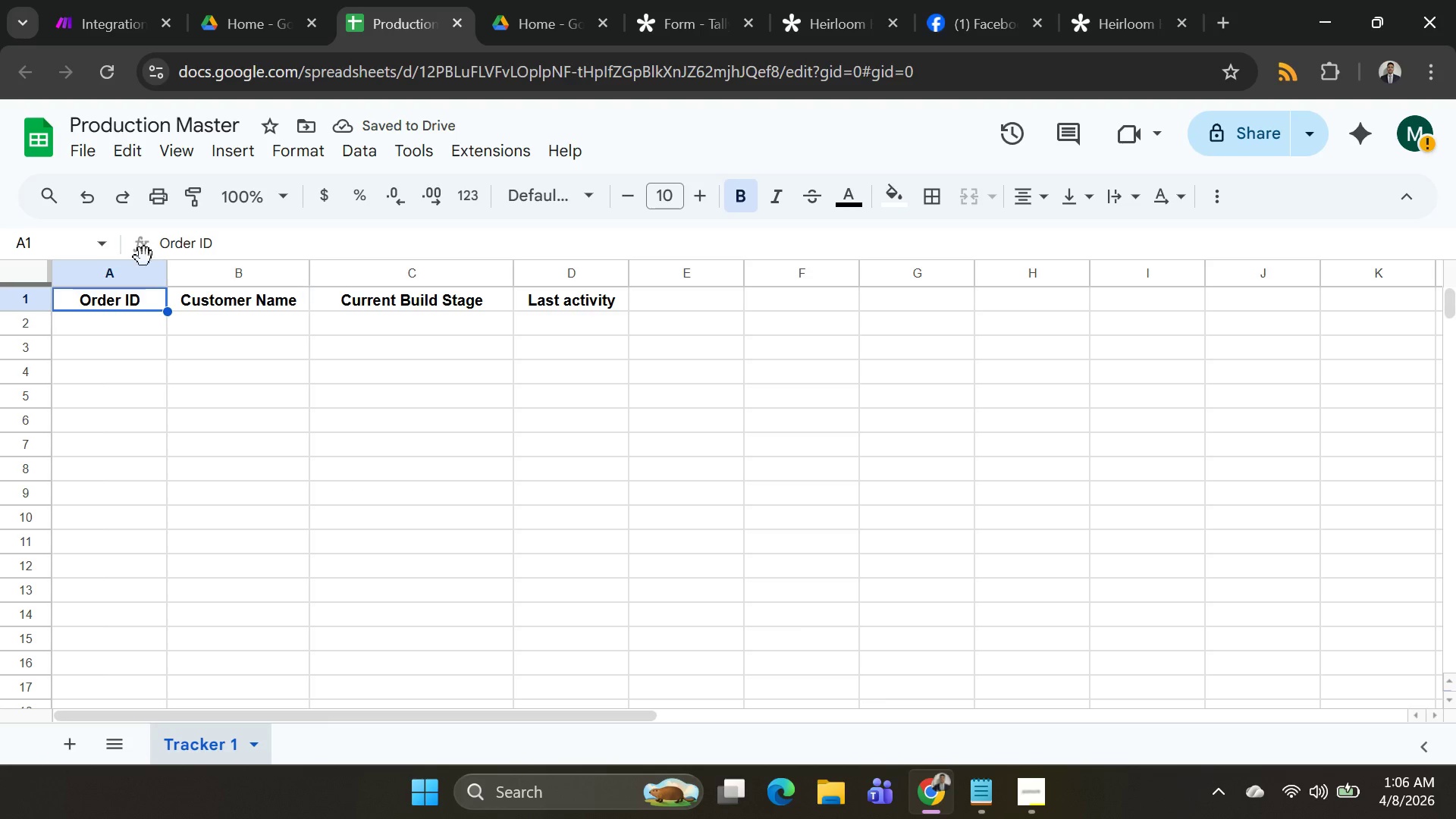 
left_click([112, 2])
 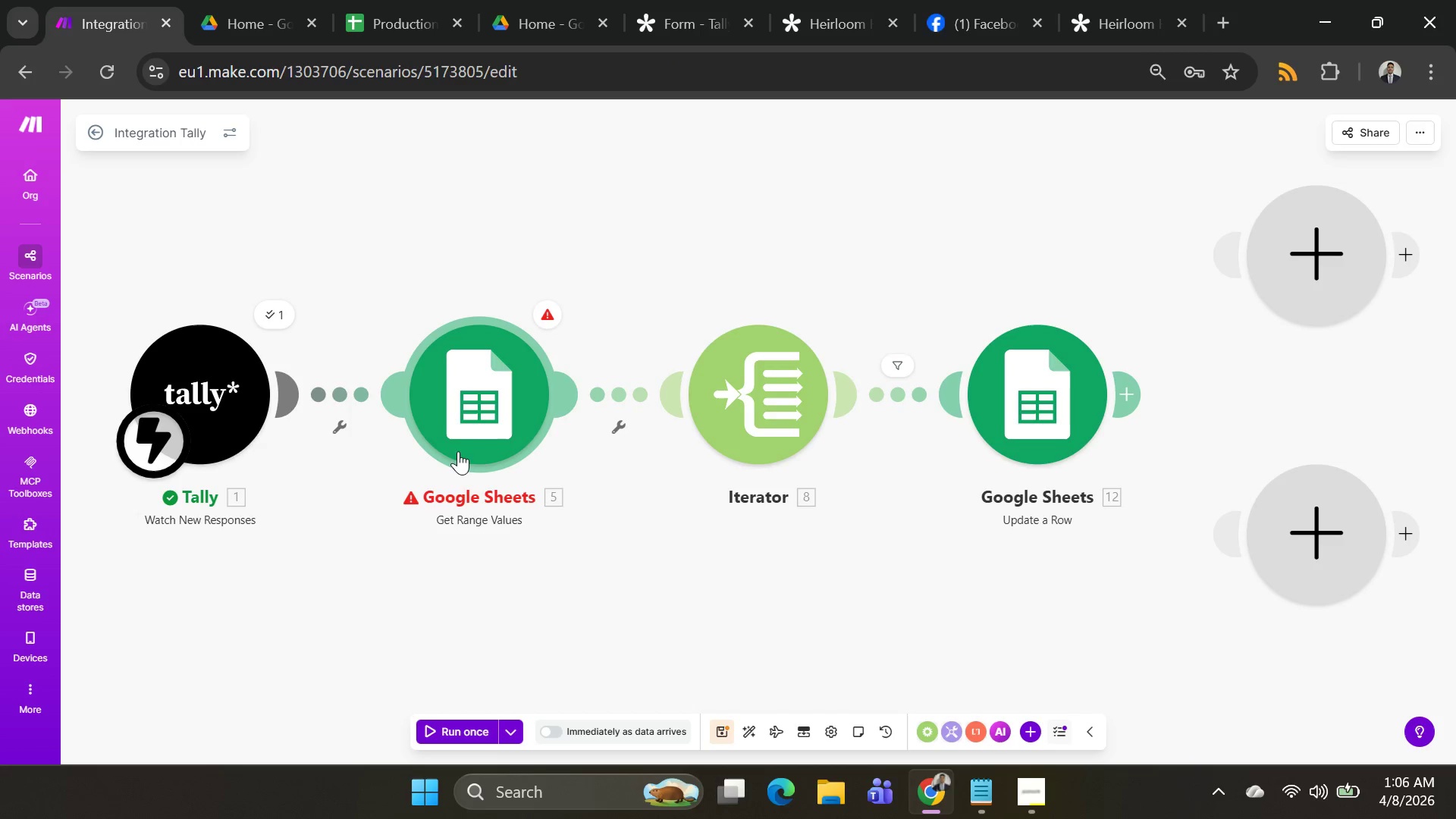 
left_click([462, 433])
 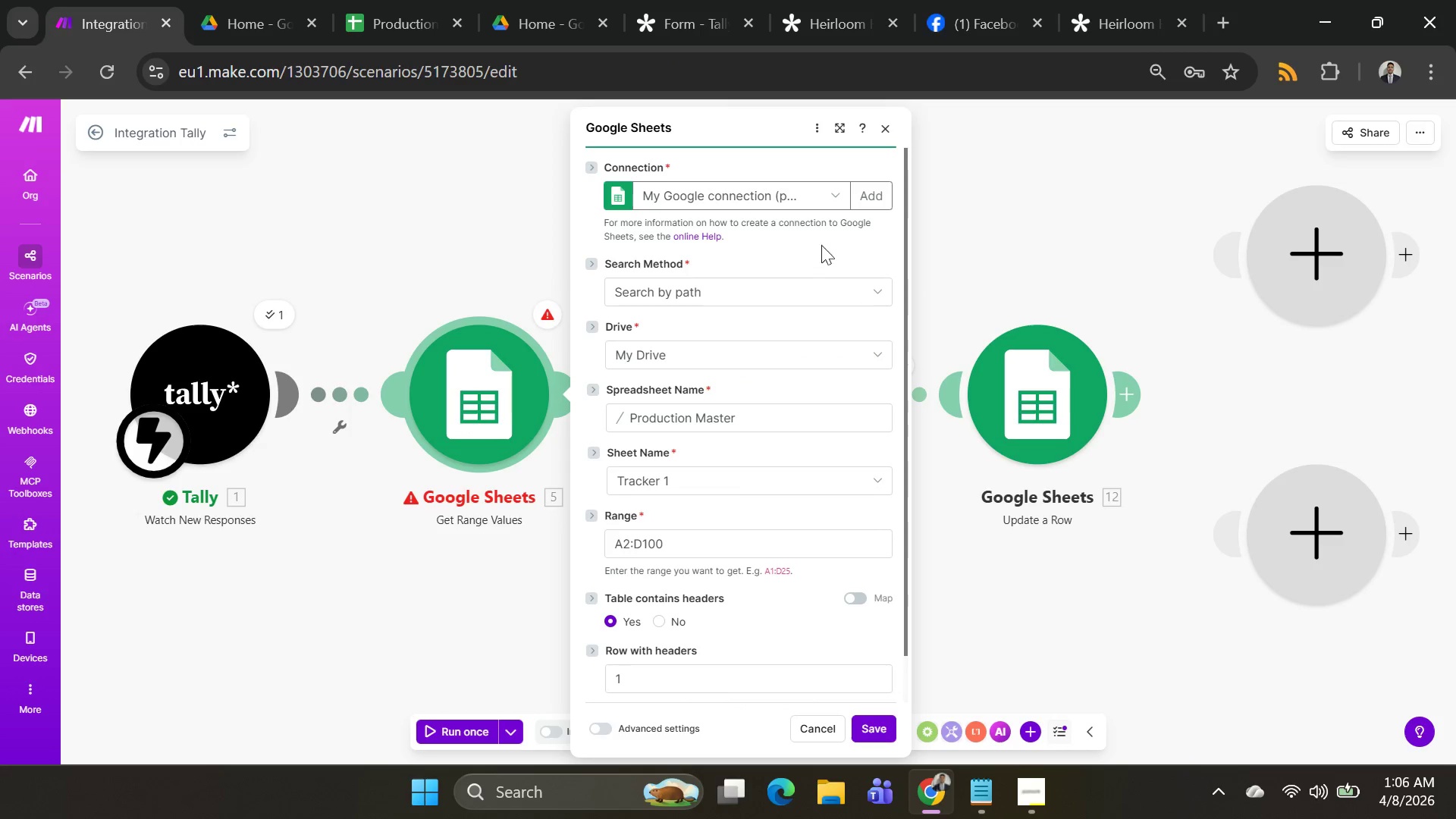 
left_click([866, 195])
 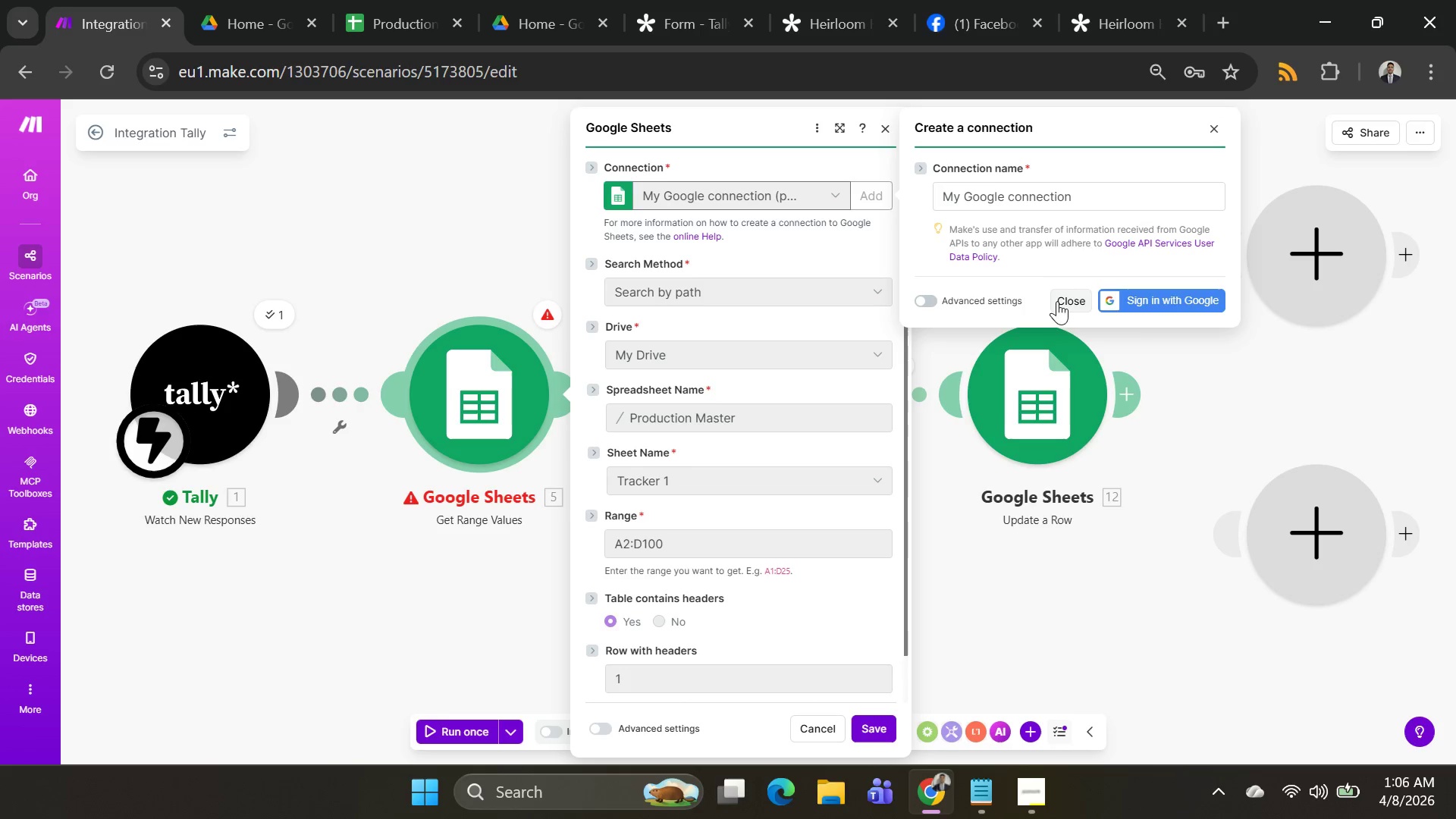 
left_click([1147, 303])
 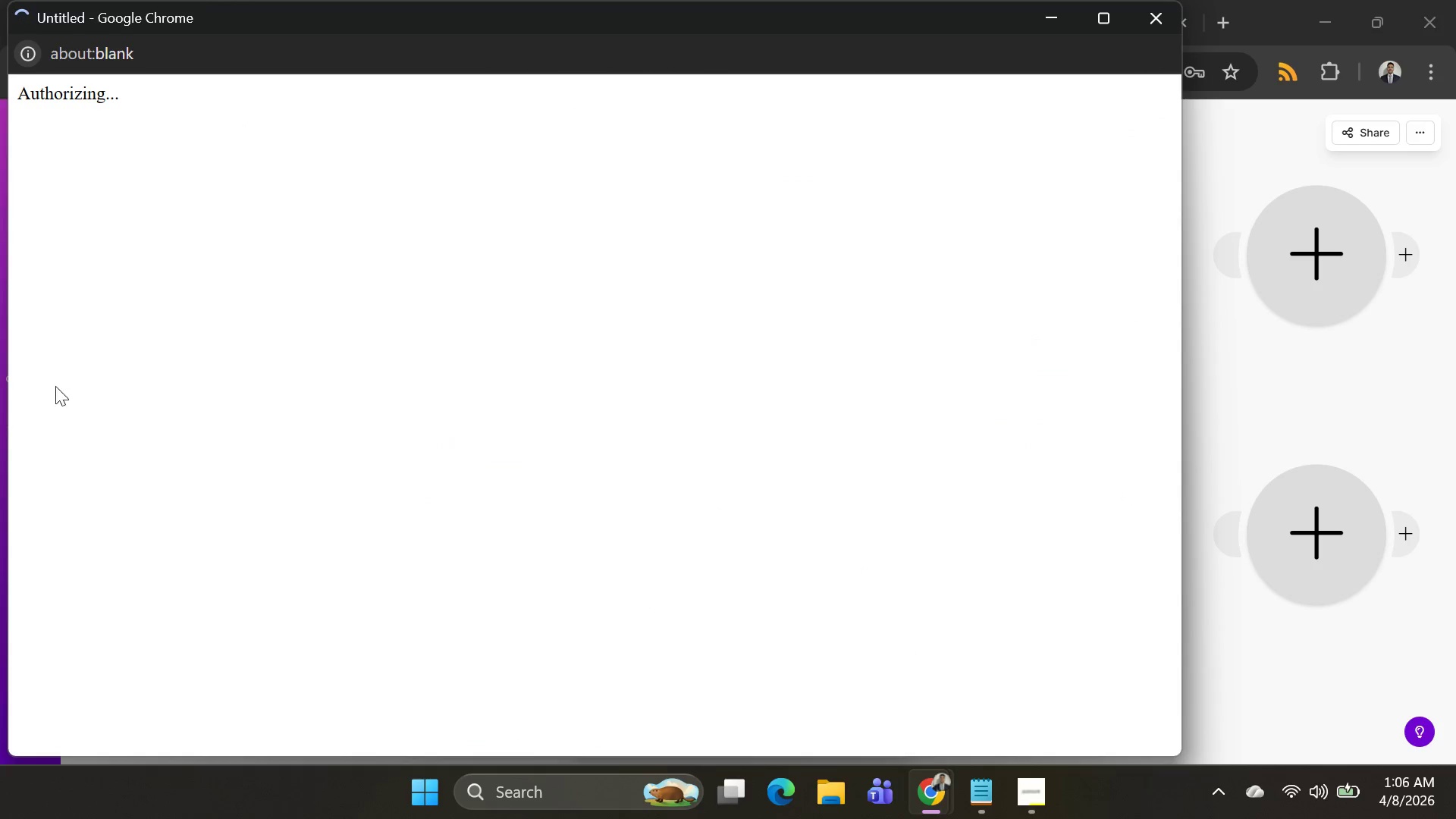 
mouse_move([78, 375])
 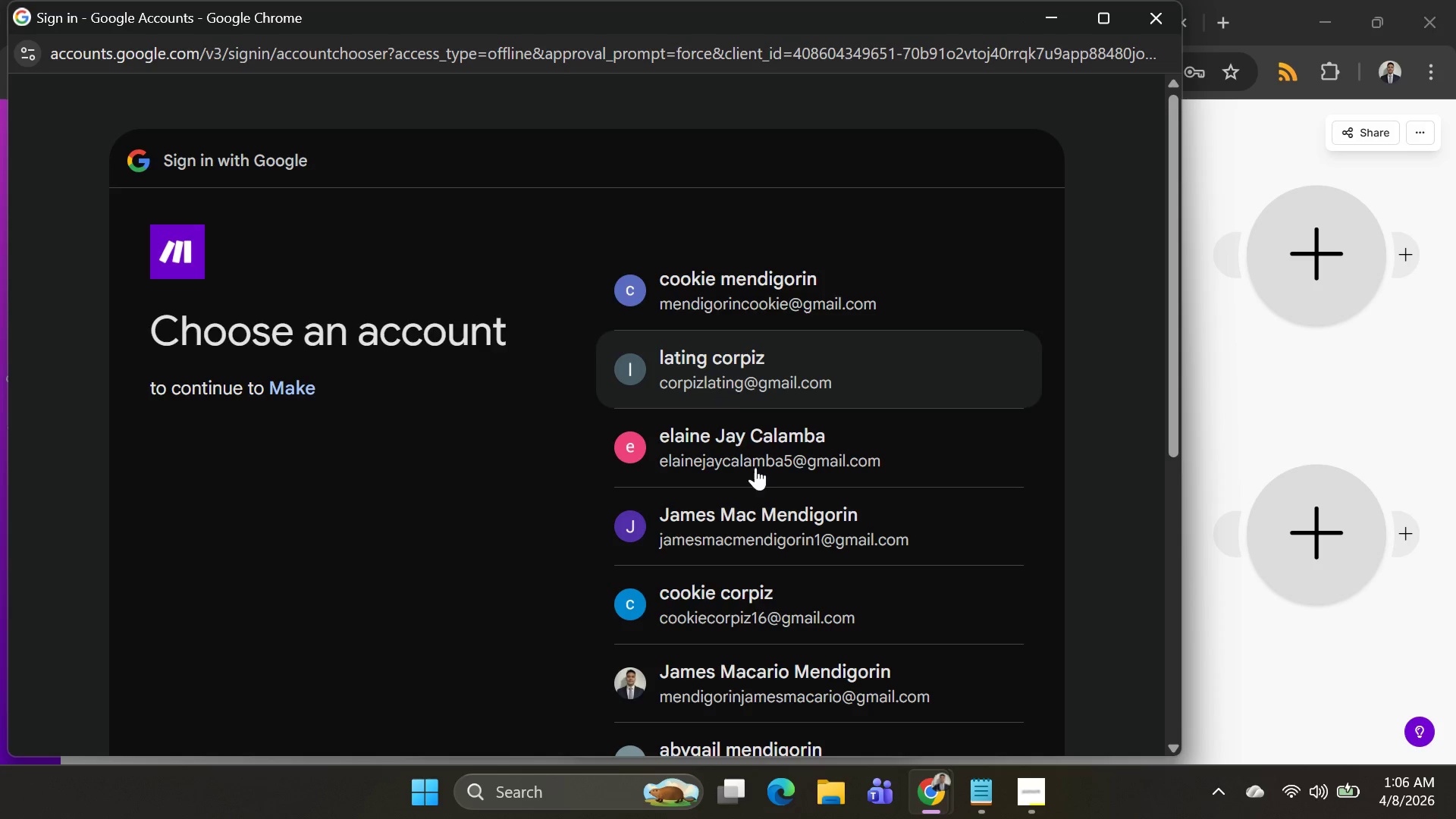 
scroll: coordinate [855, 595], scroll_direction: down, amount: 4.0
 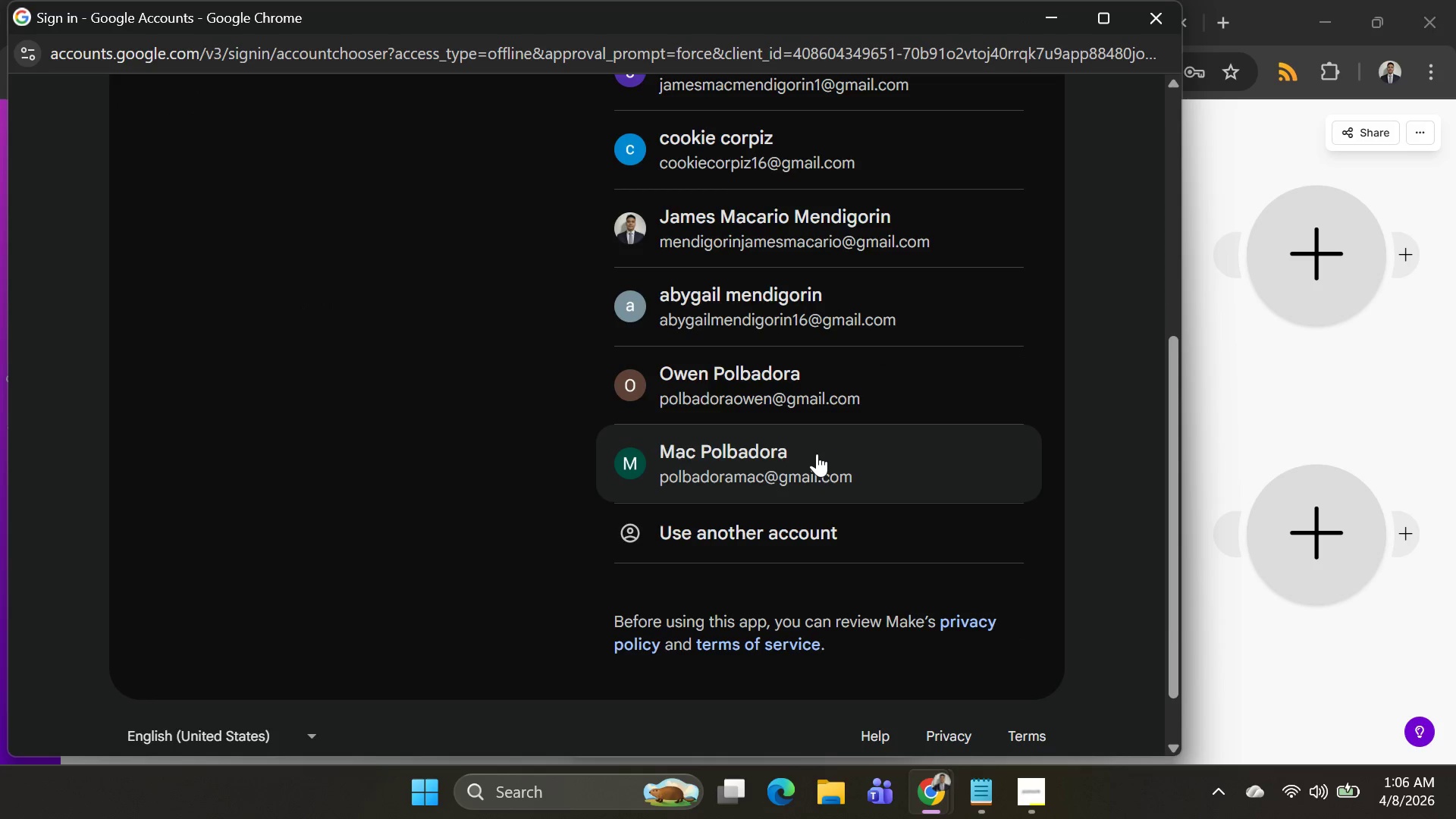 
left_click([813, 468])
 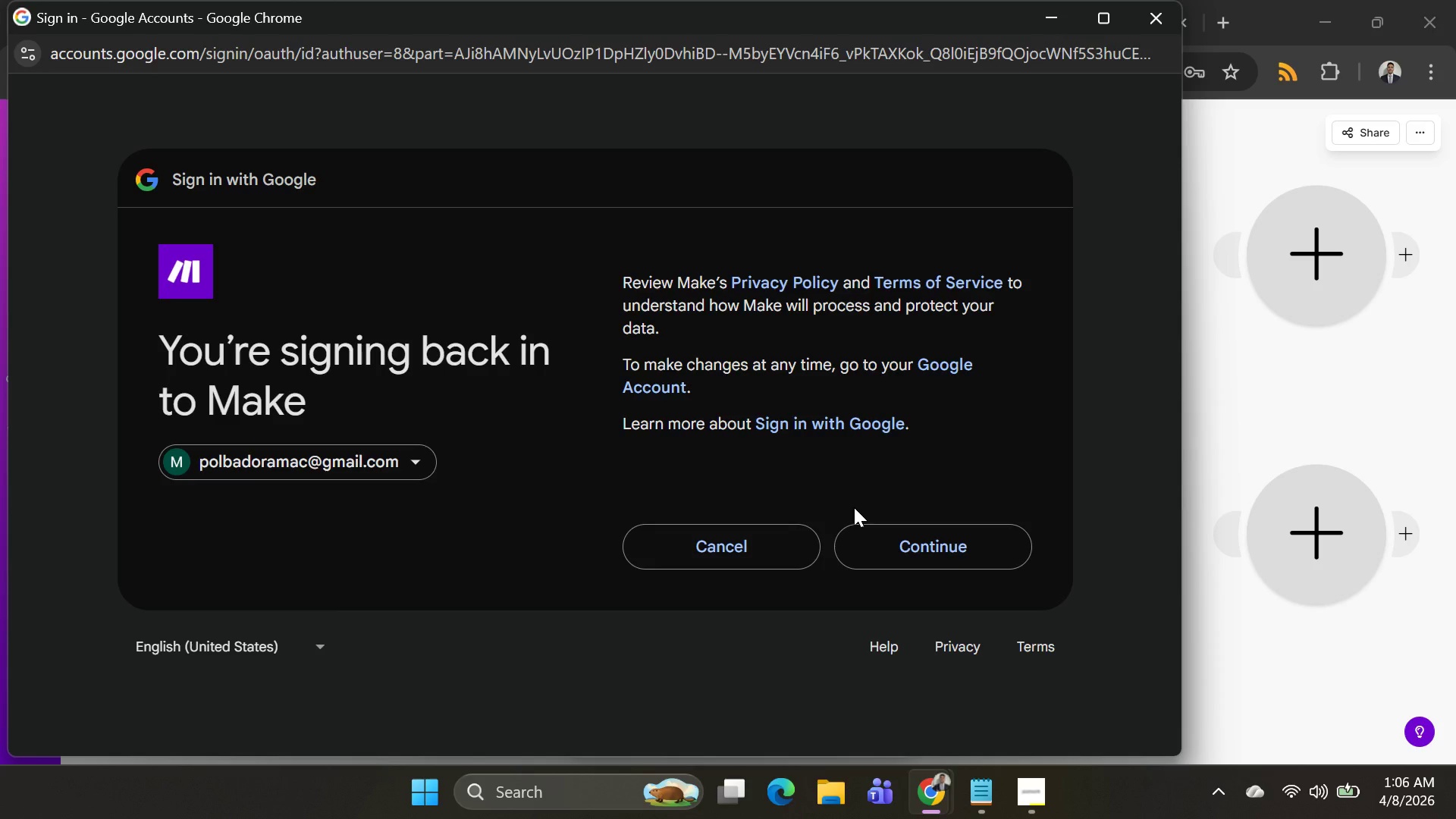 
left_click([898, 545])
 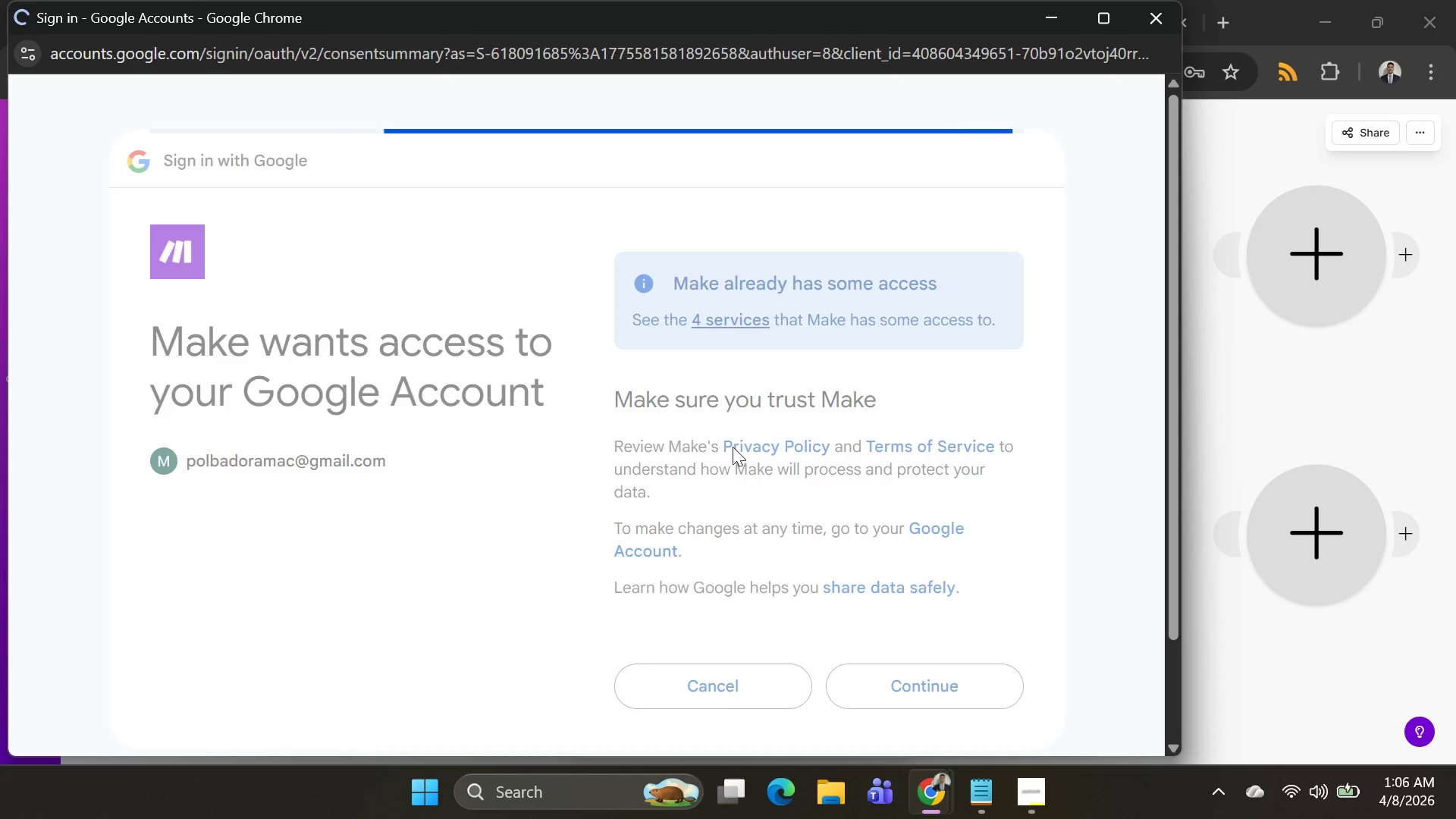 
wait(6.46)
 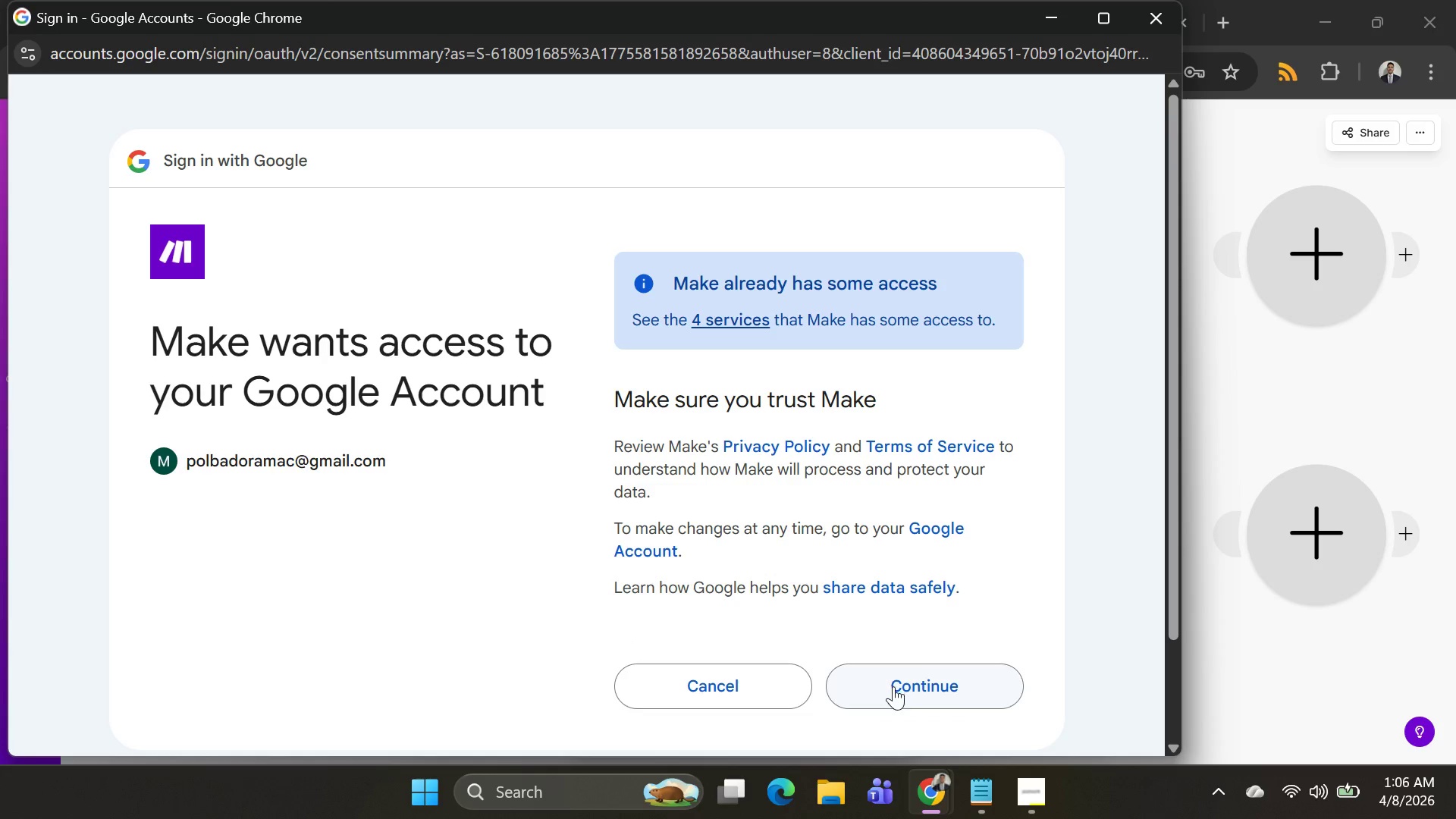 
mouse_move([780, 375])
 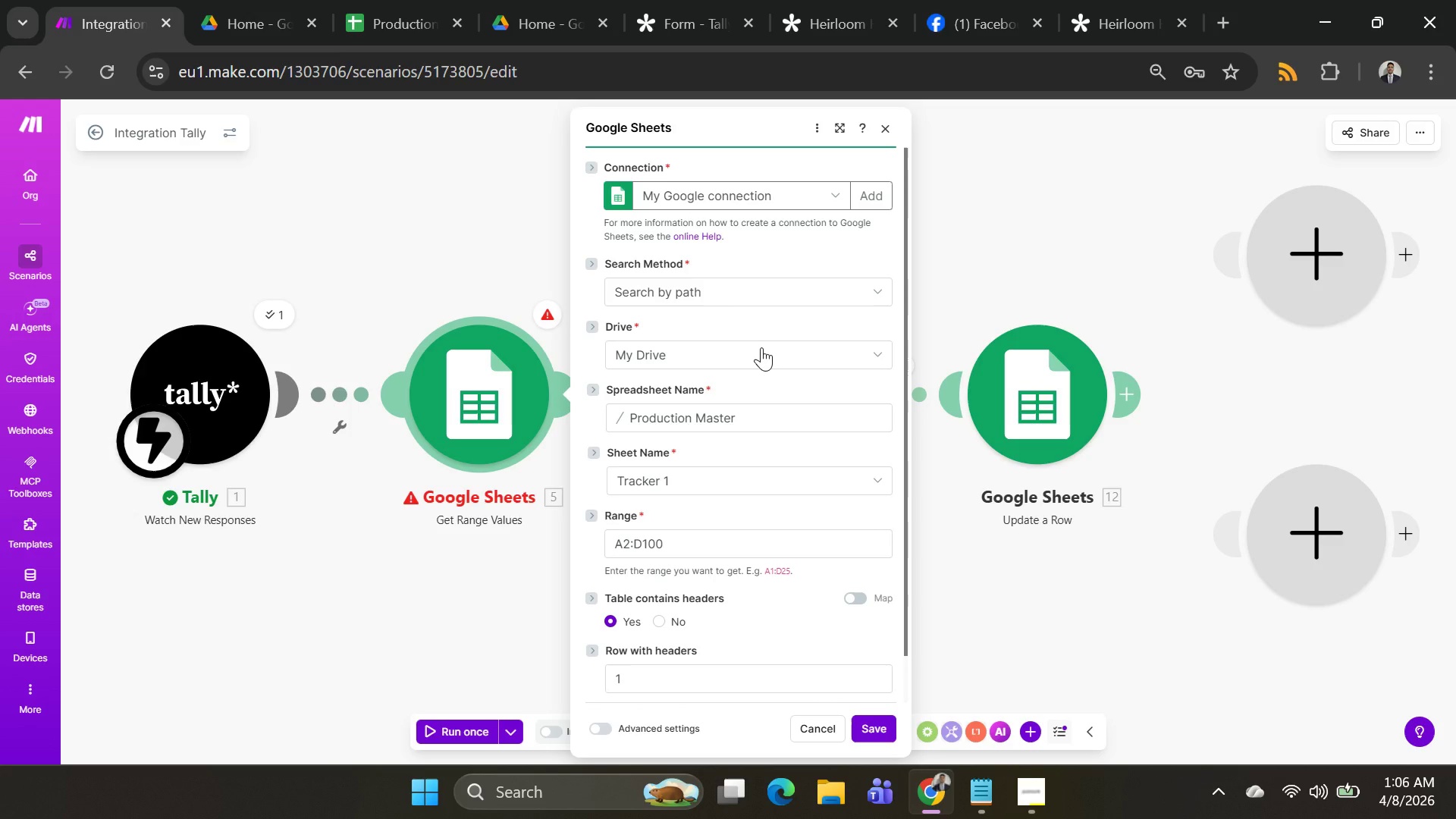 
left_click([761, 347])
 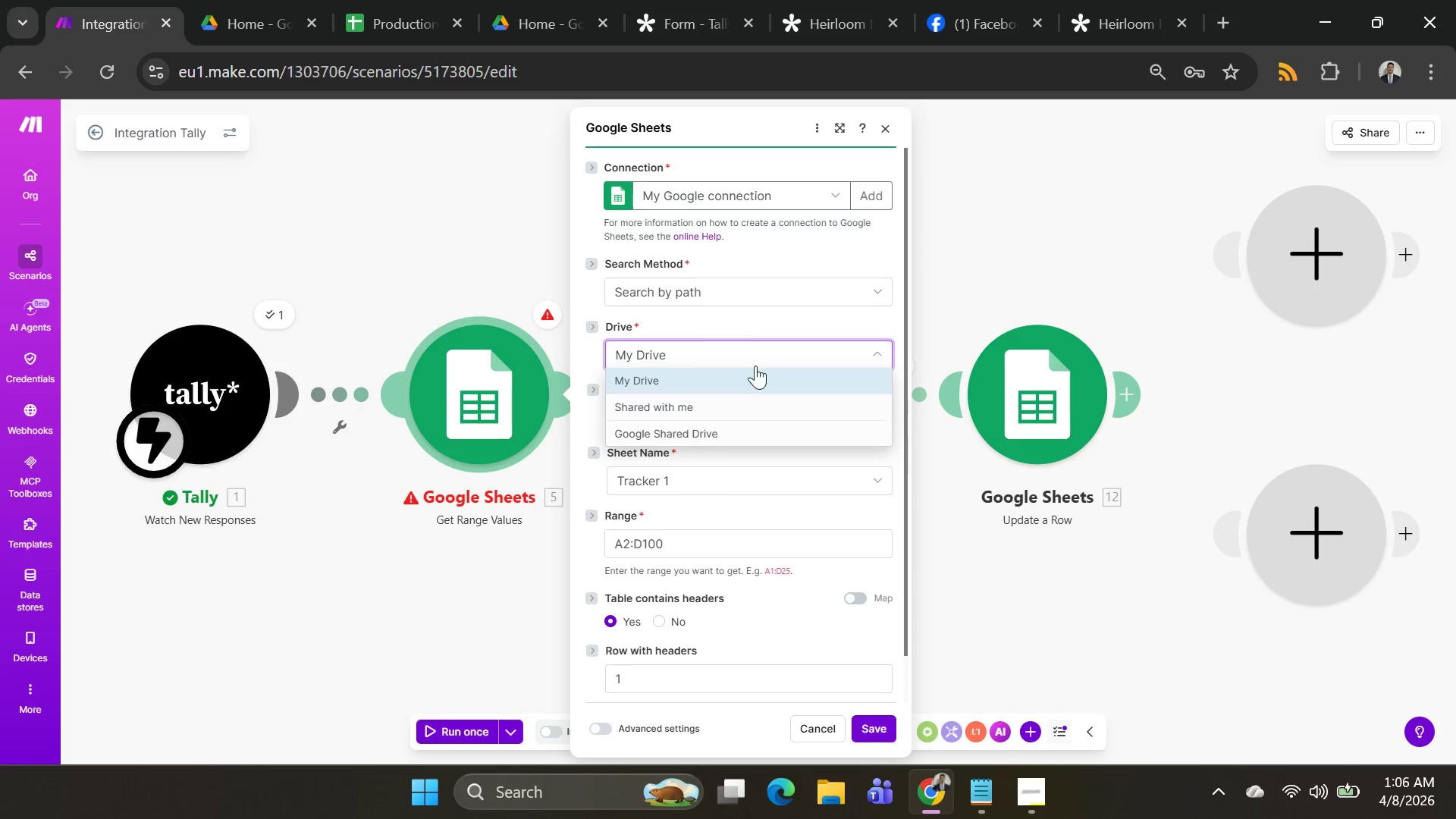 
left_click([761, 350])
 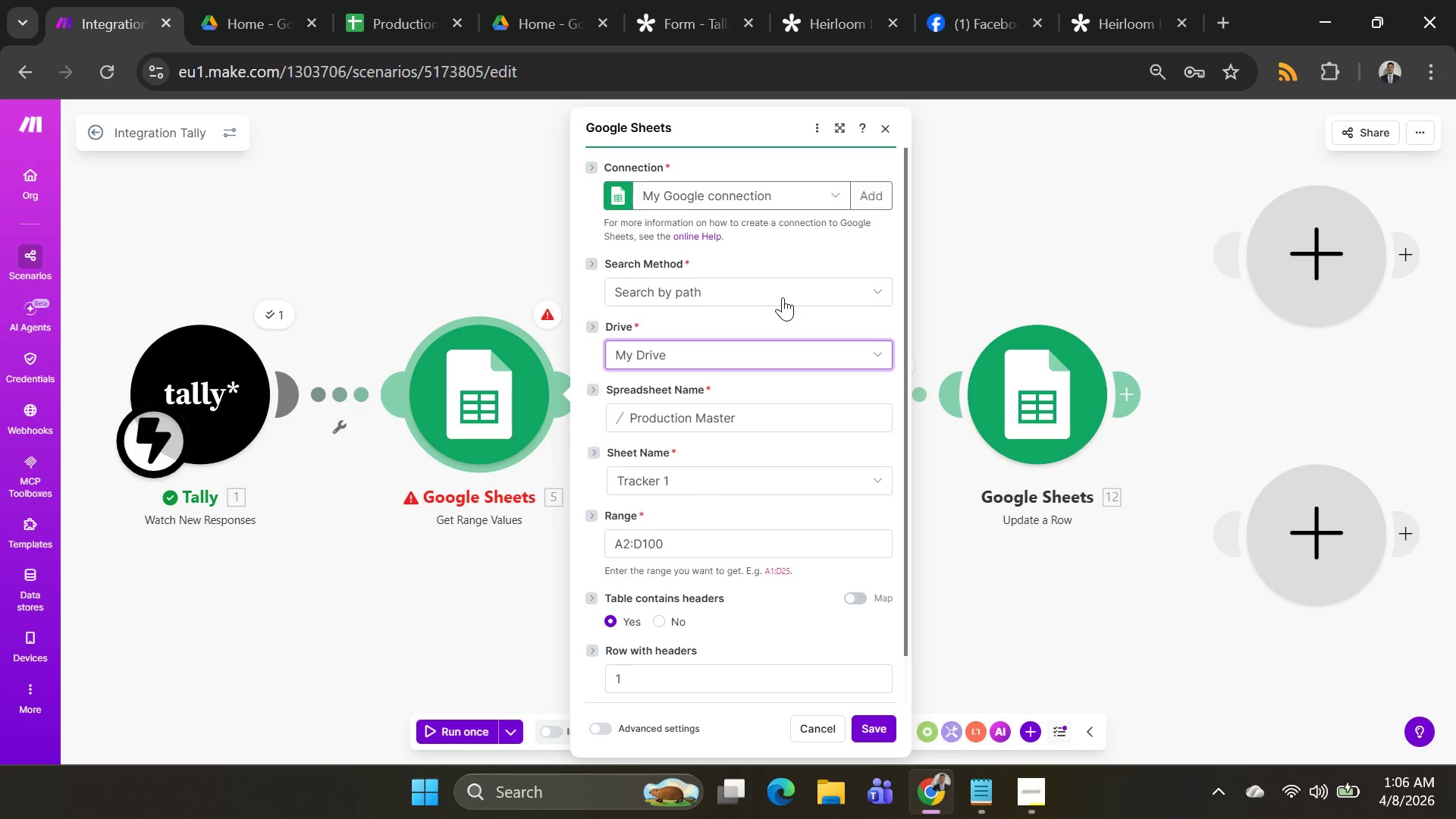 
left_click([783, 297])
 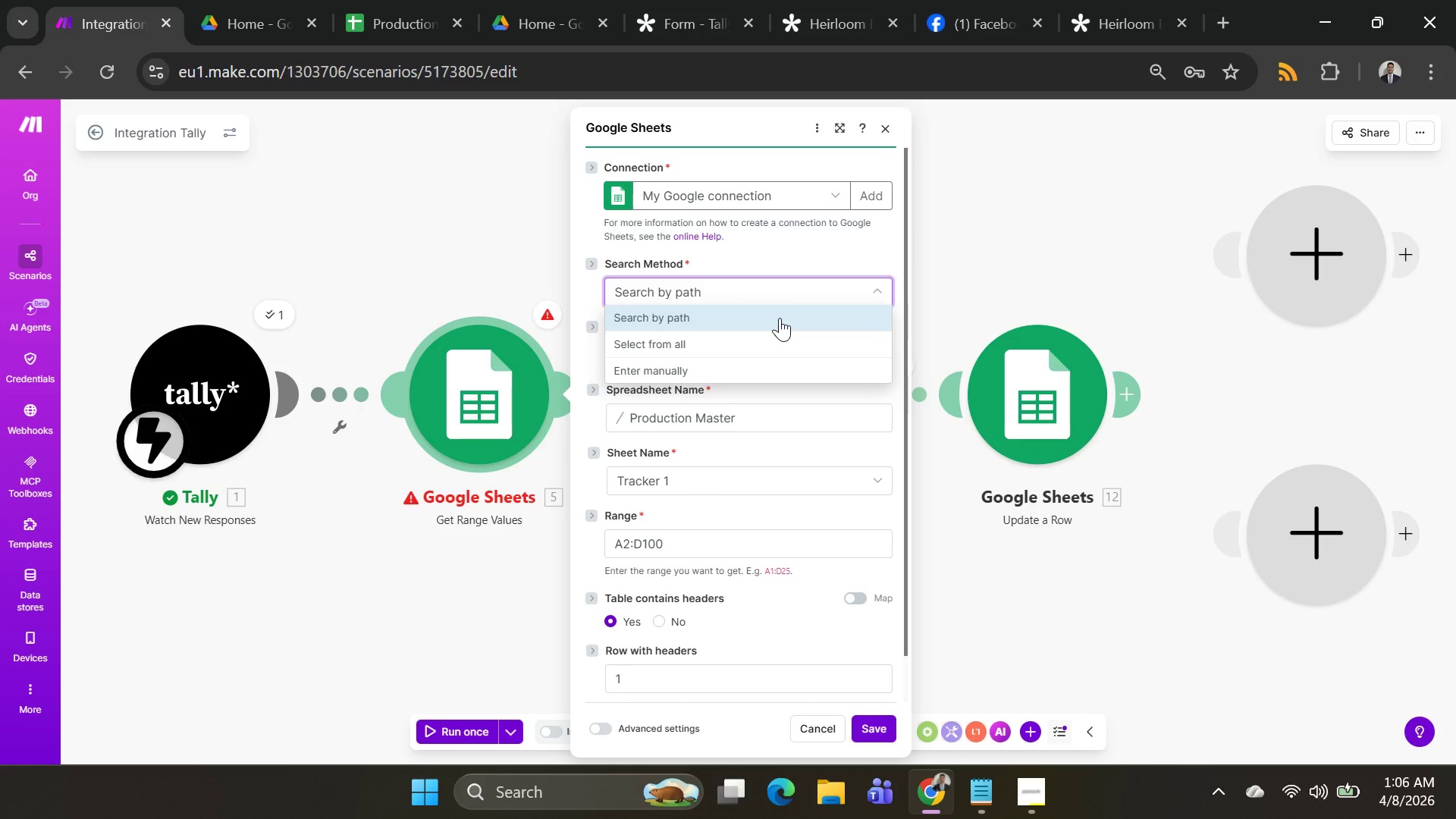 
left_click([780, 318])
 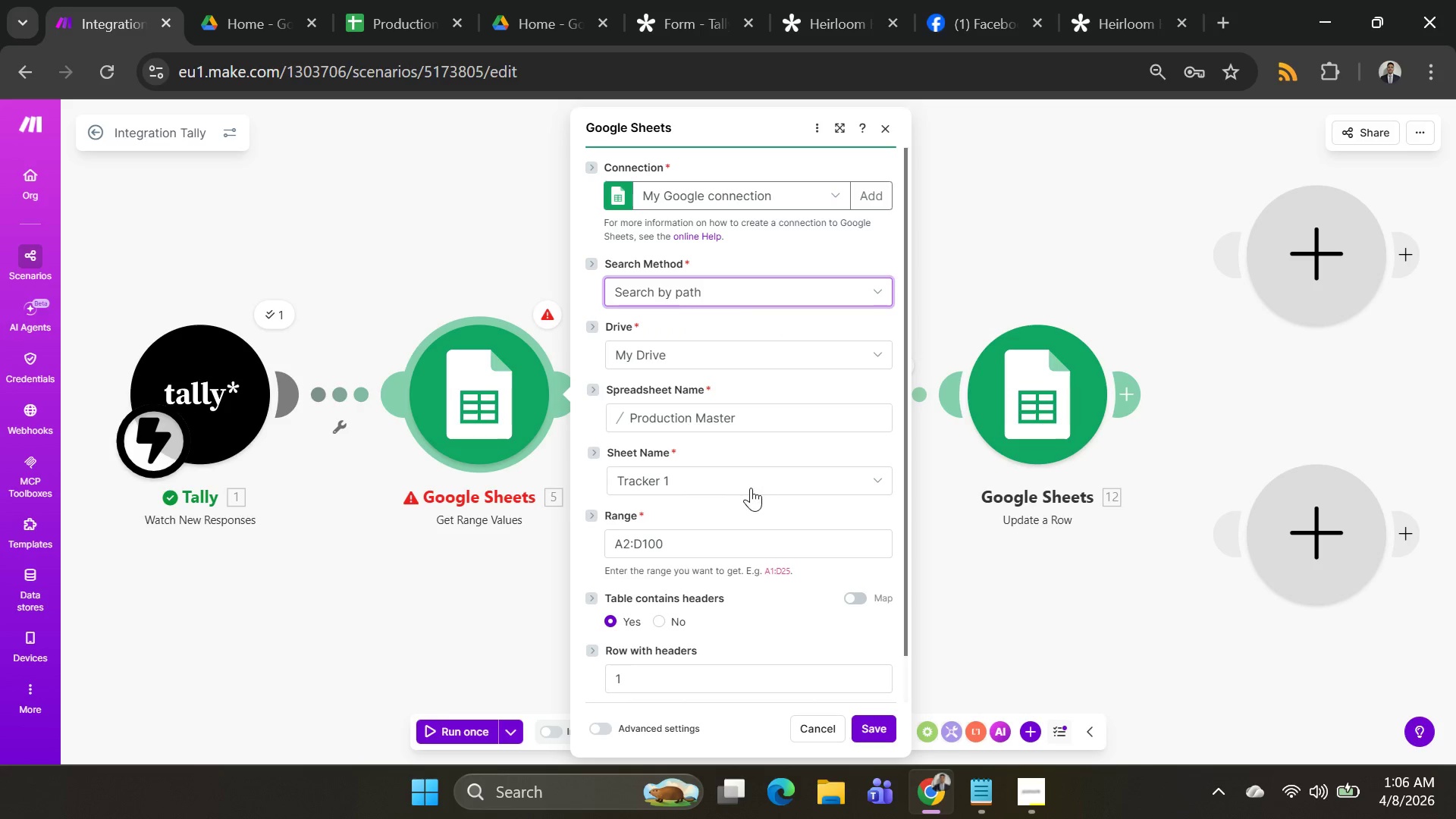 
left_click([751, 479])
 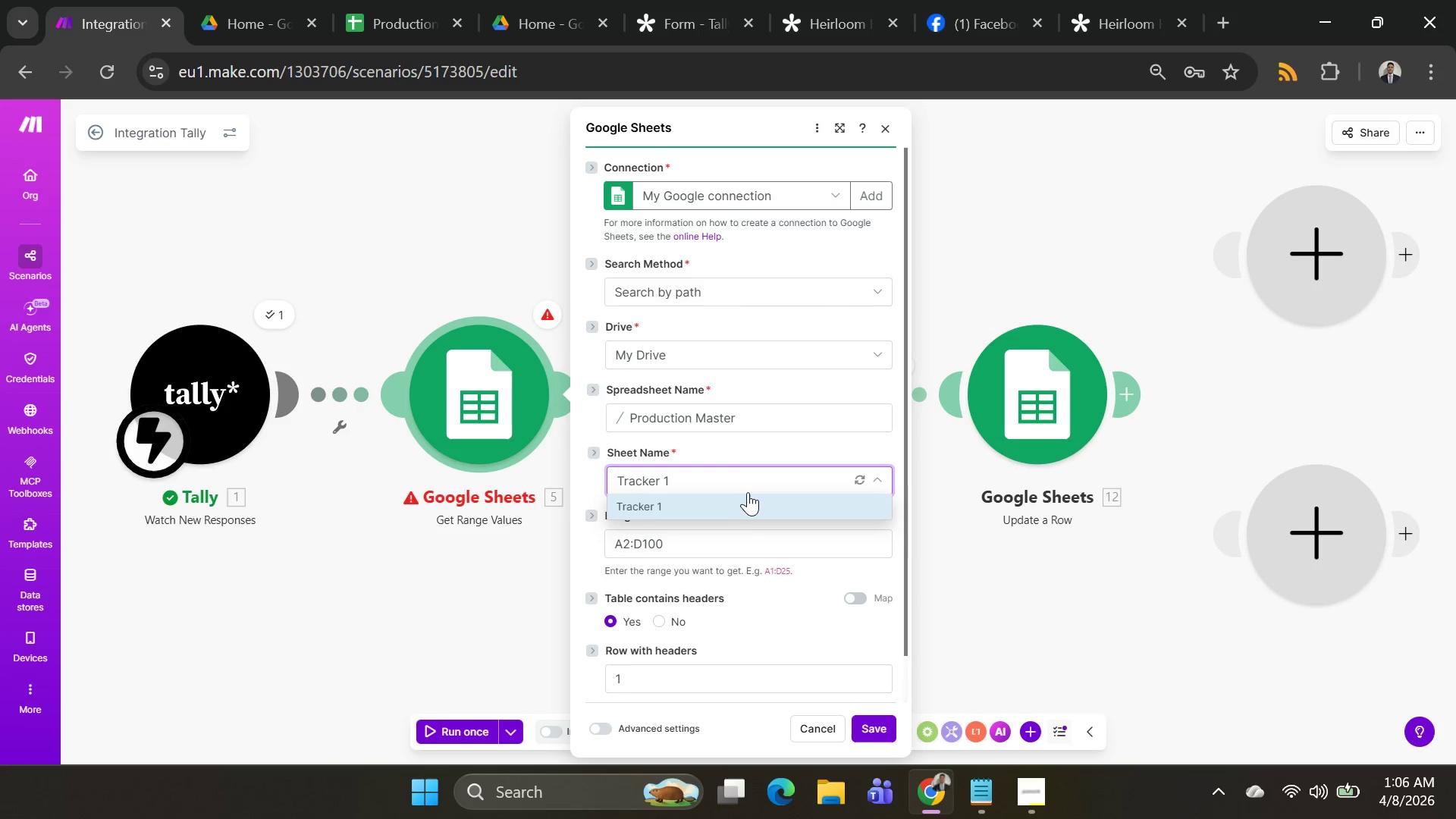 
scroll: coordinate [812, 554], scroll_direction: down, amount: 4.0
 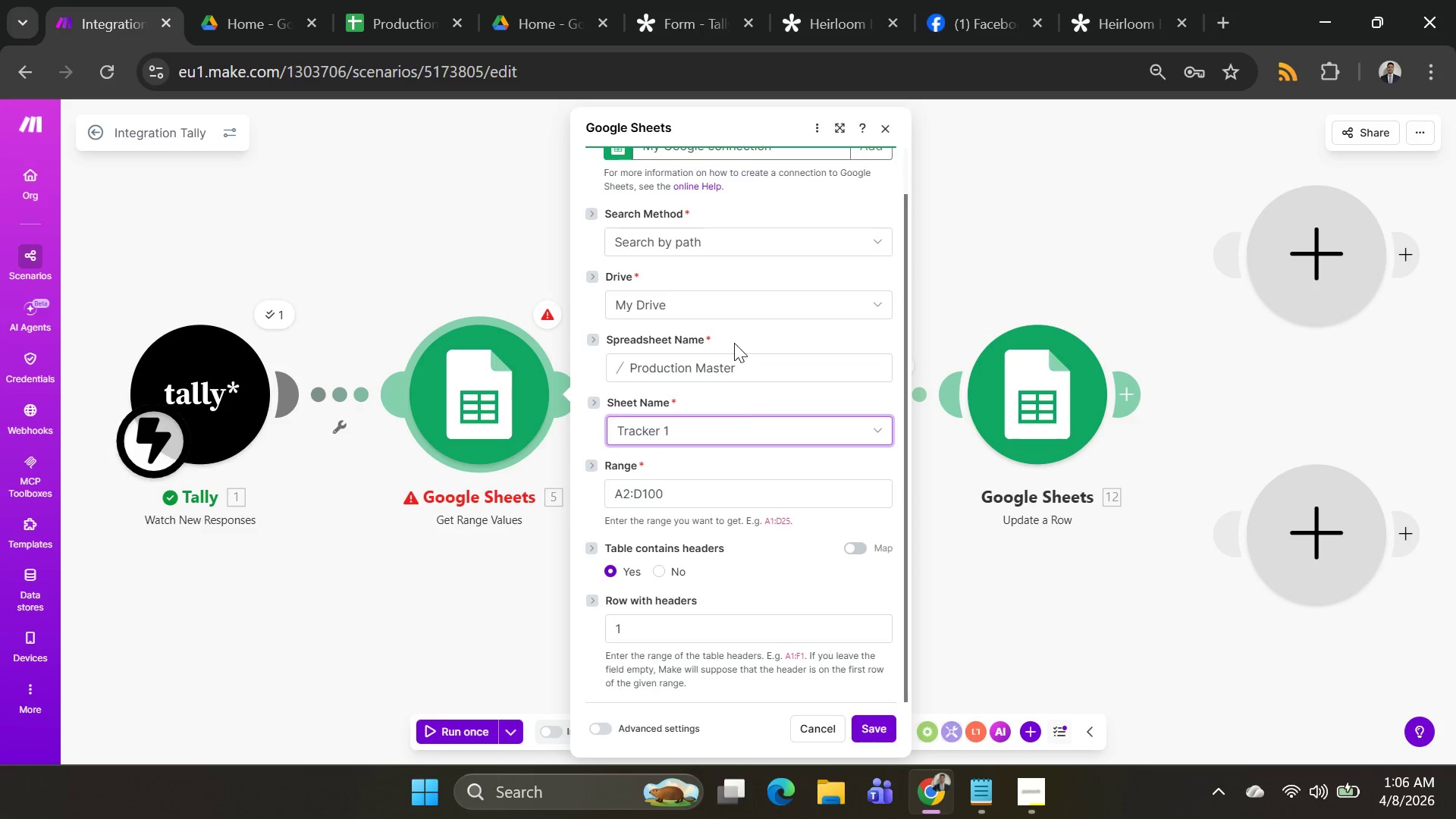 
scroll: coordinate [758, 339], scroll_direction: up, amount: 3.0
 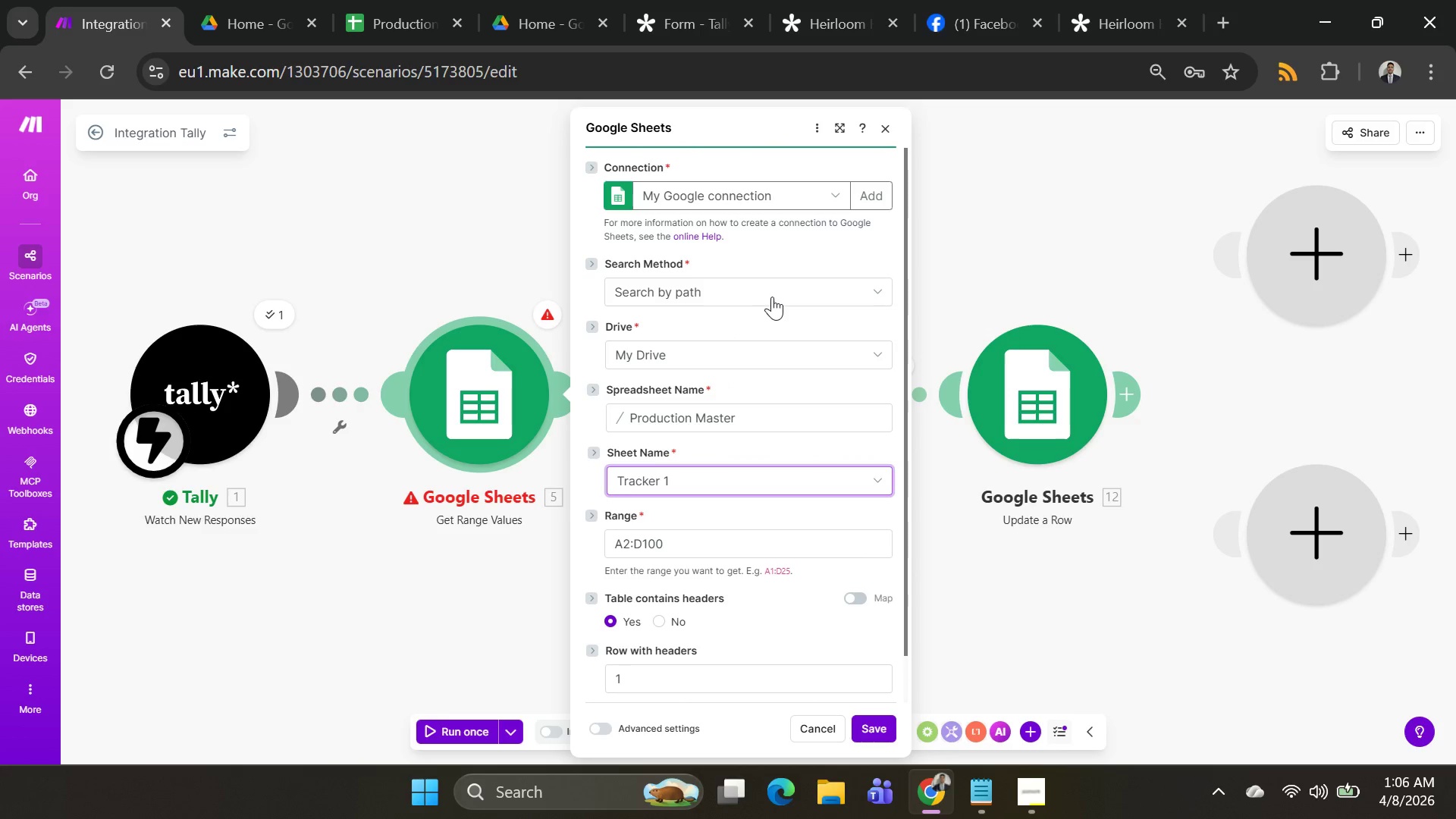 
left_click([772, 297])
 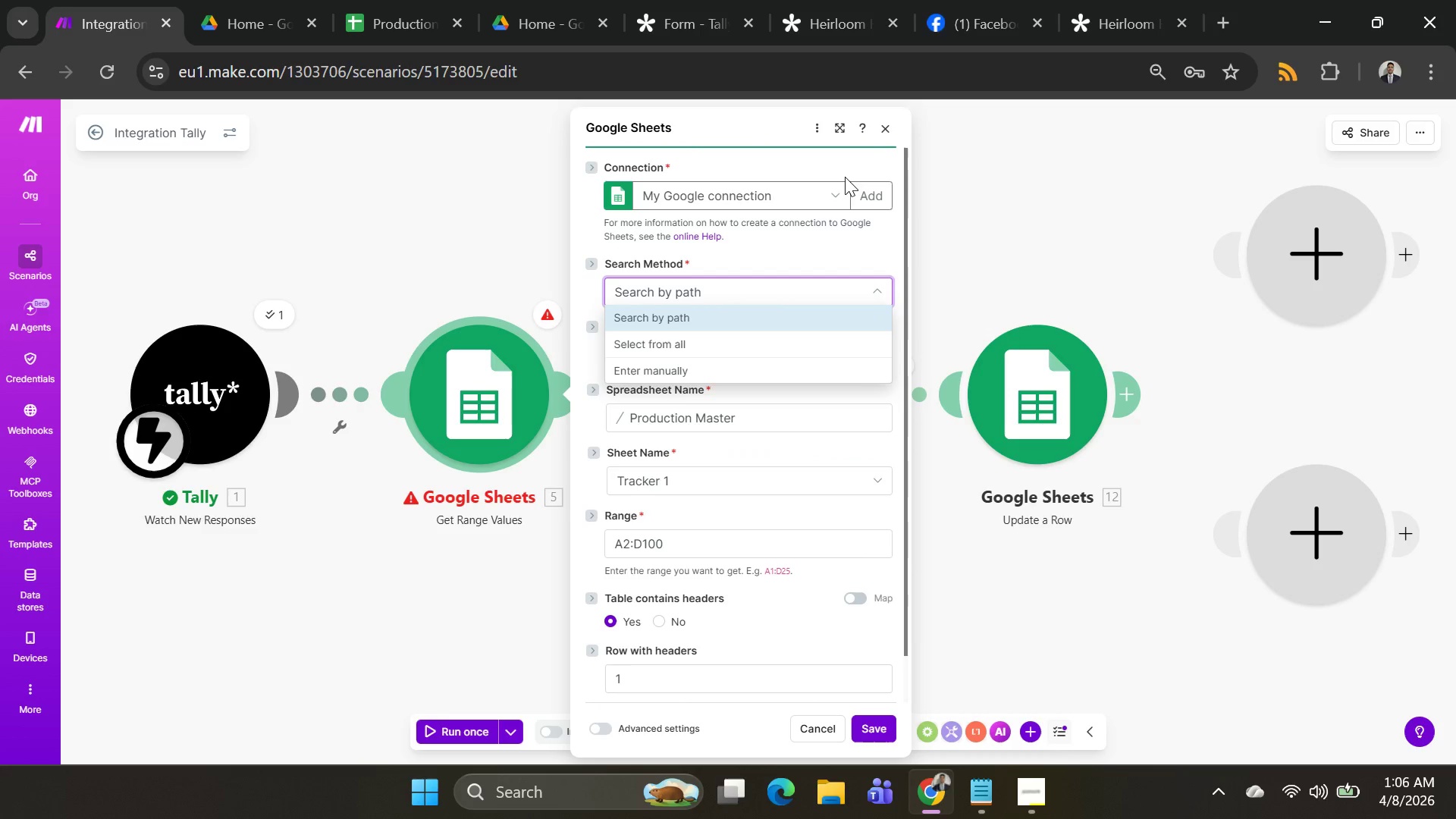 
left_click([852, 268])
 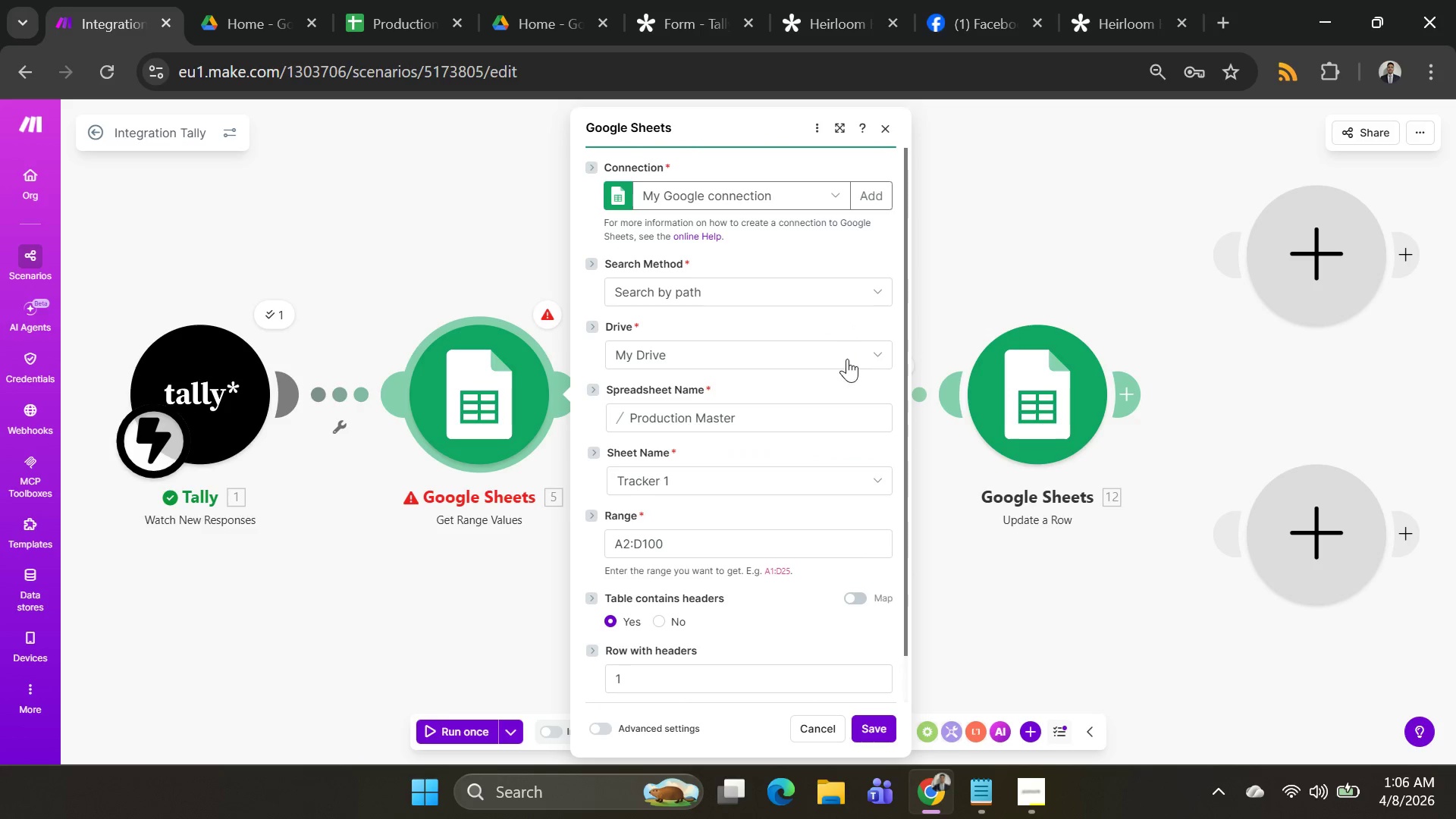 
left_click([846, 359])
 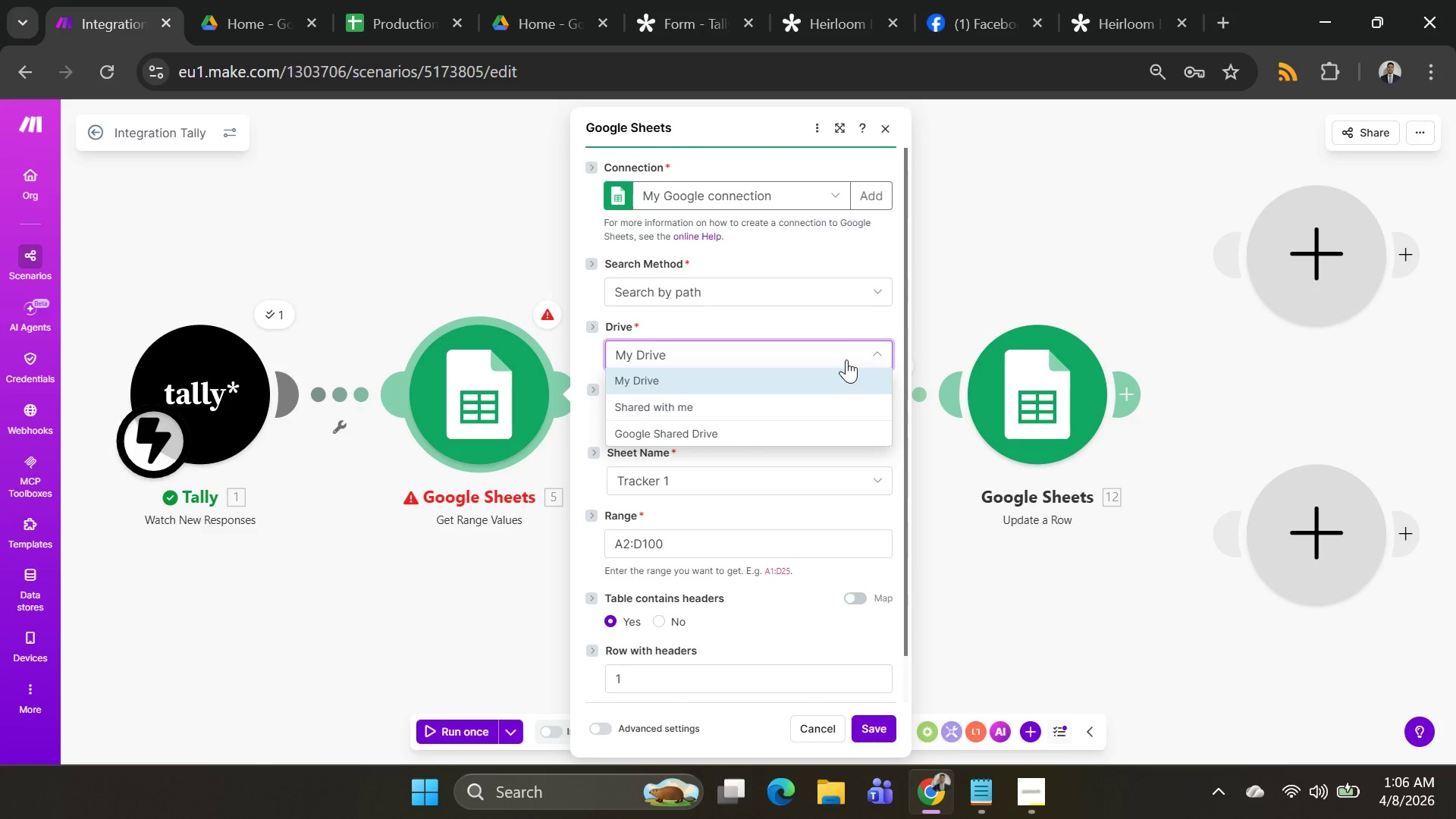 
left_click([846, 359])
 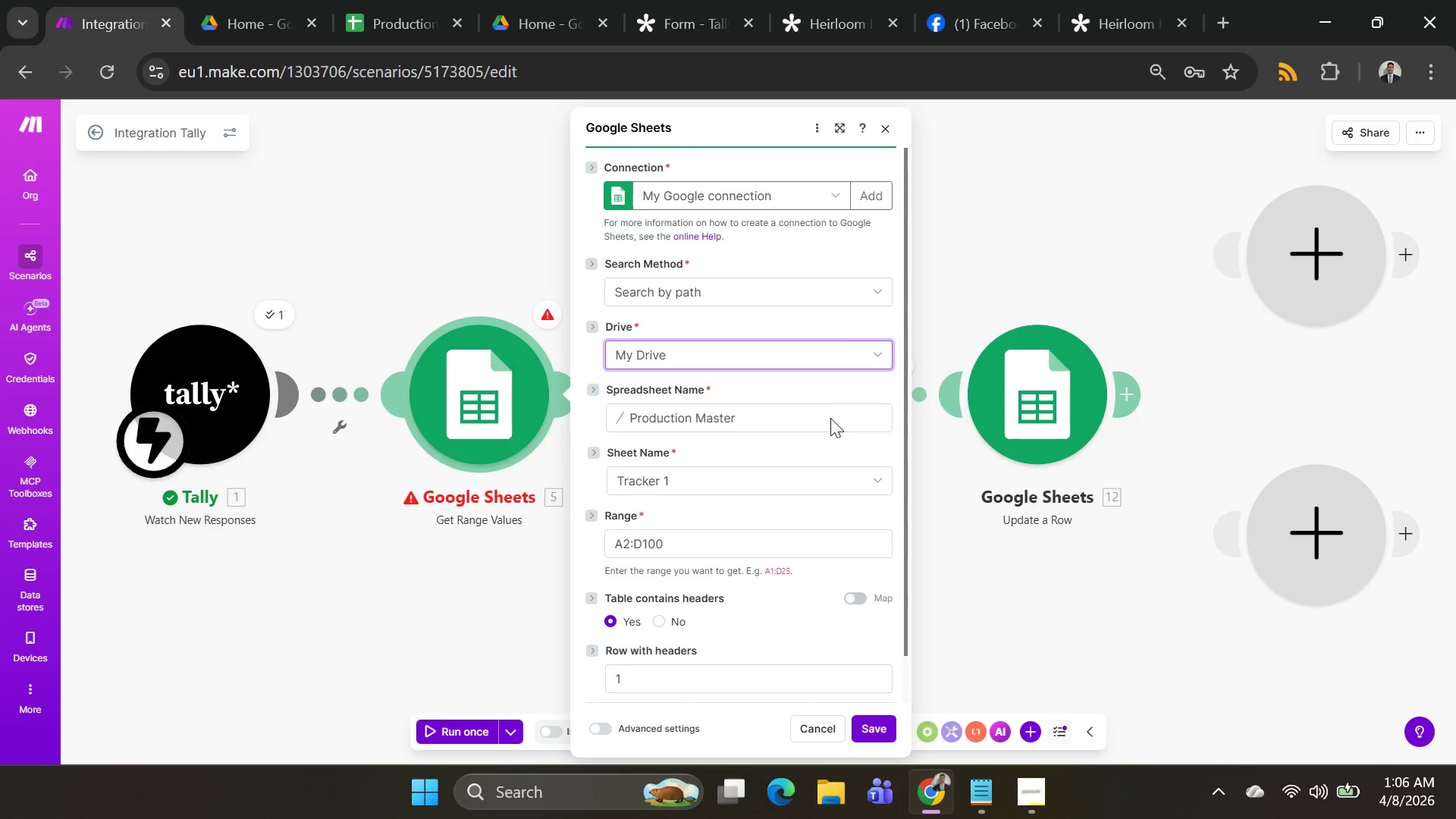 
left_click([830, 418])
 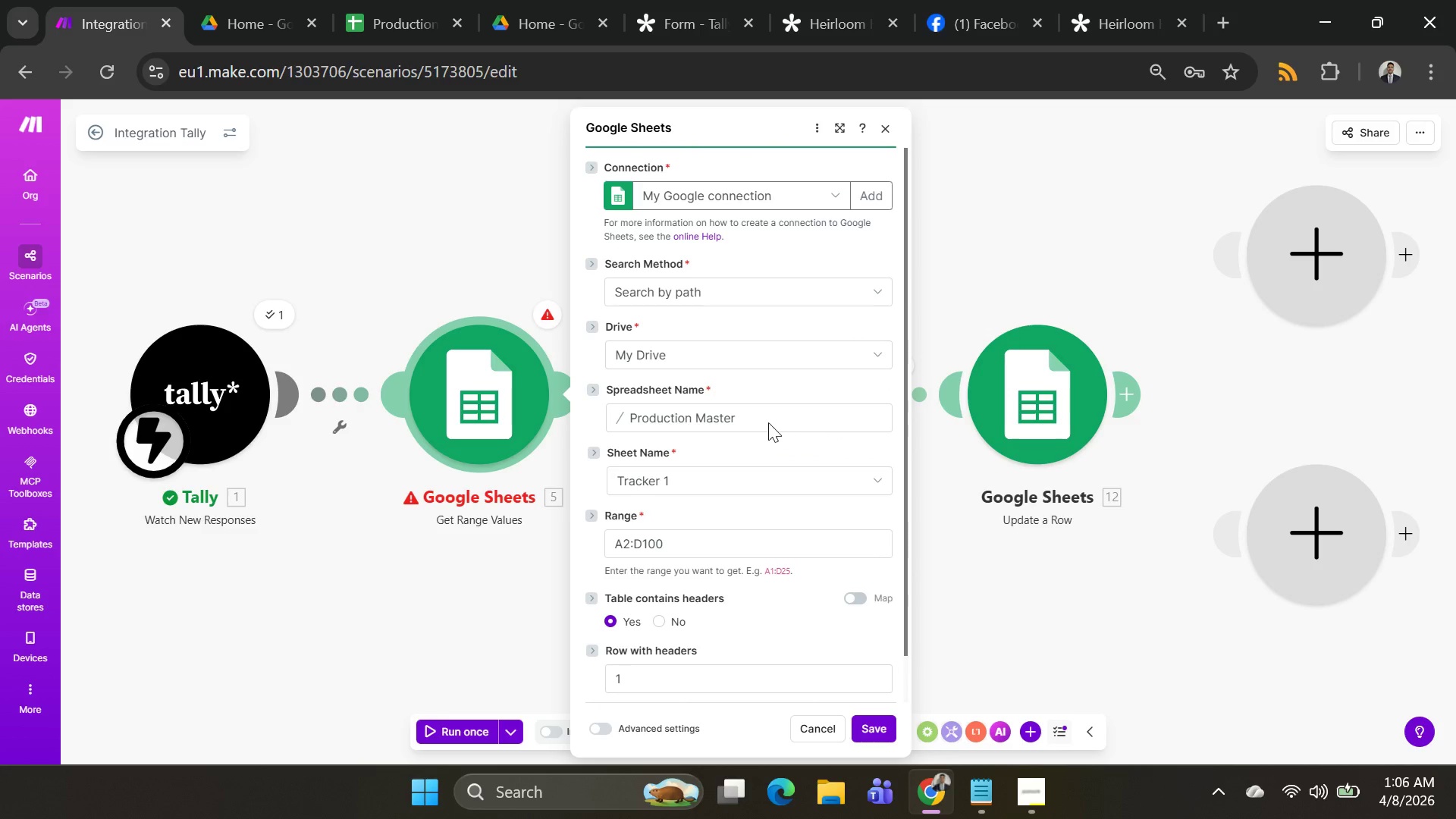 
left_click([767, 422])
 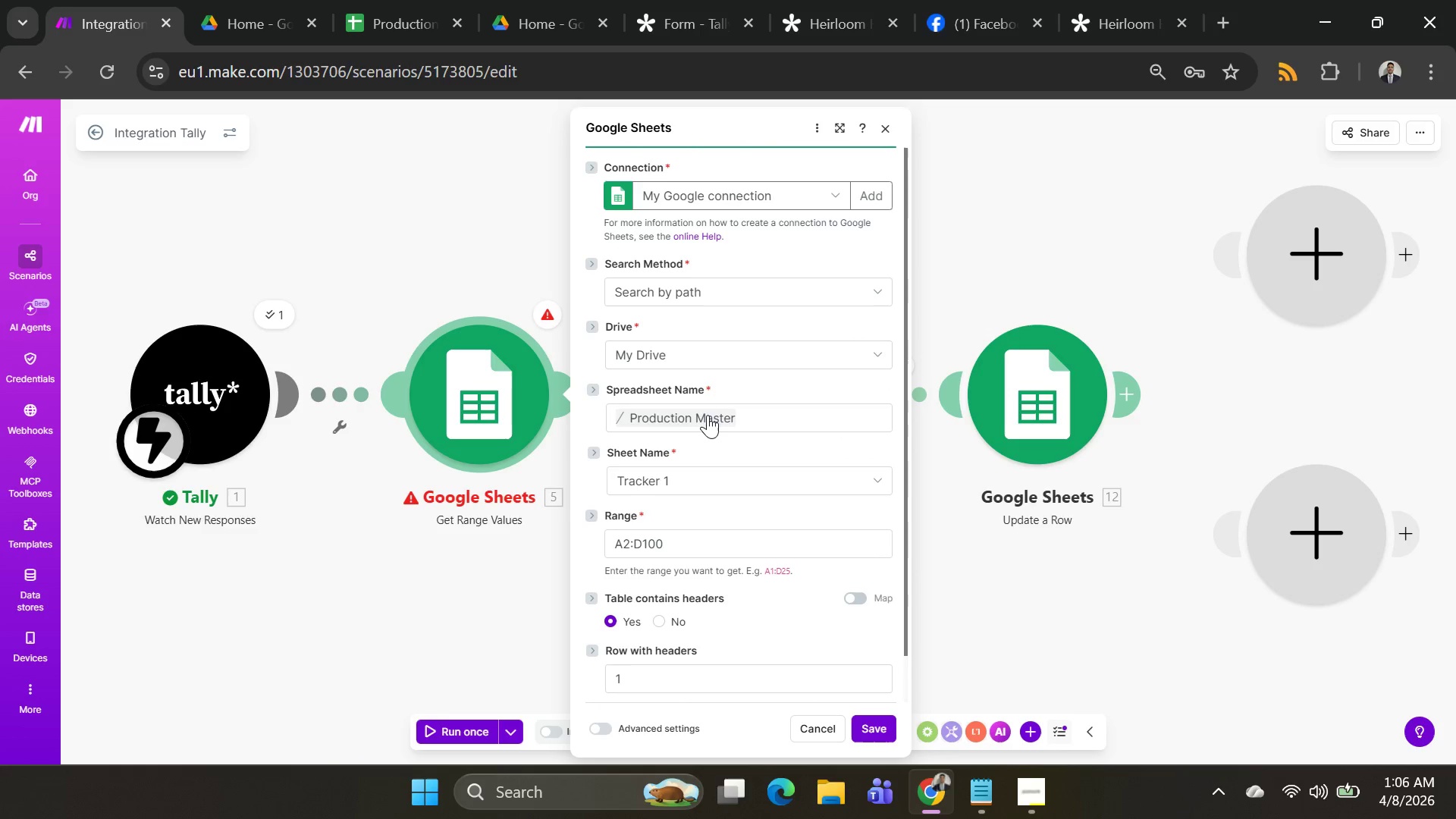 
left_click([708, 415])
 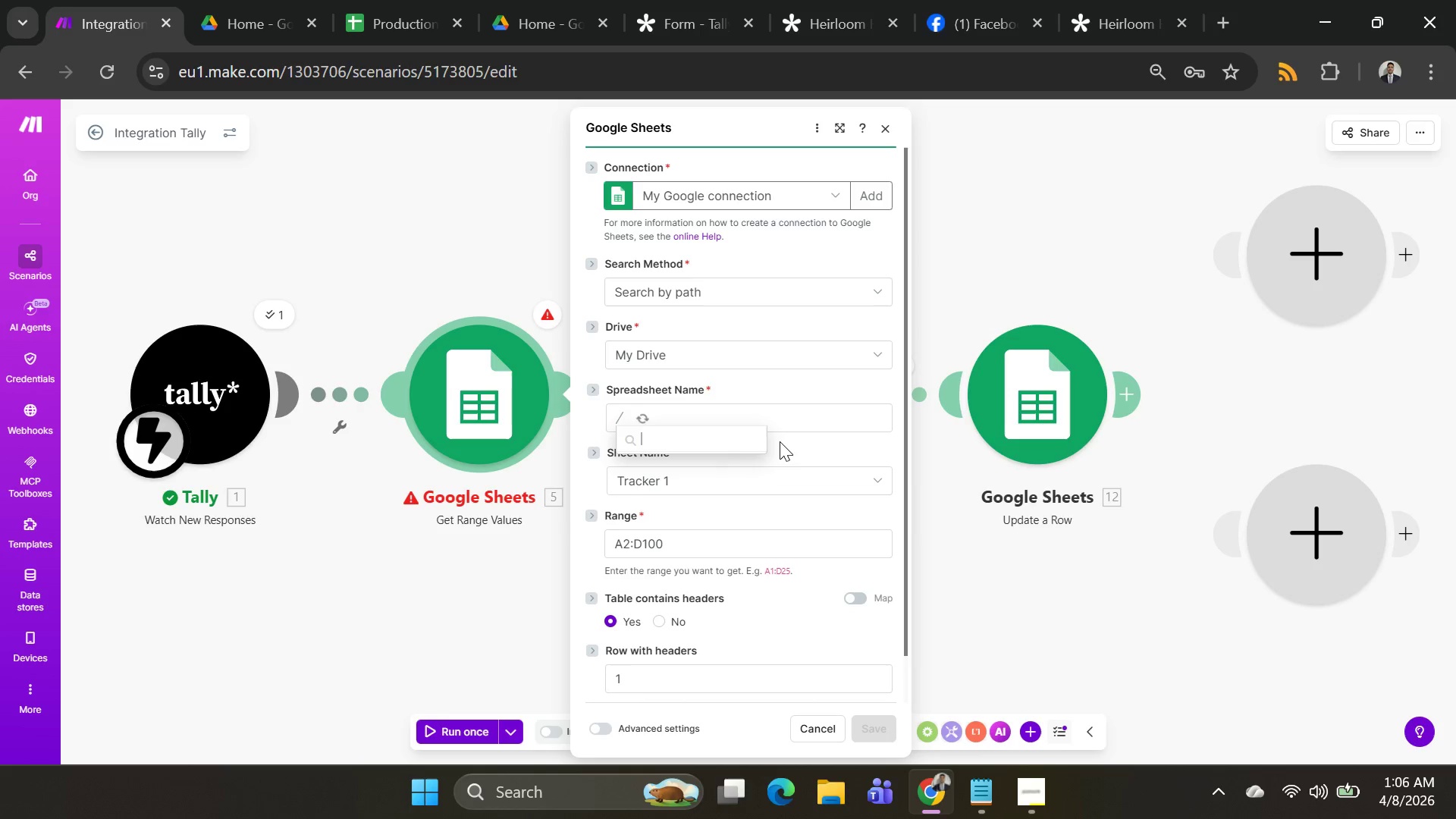 
mouse_move([763, 480])
 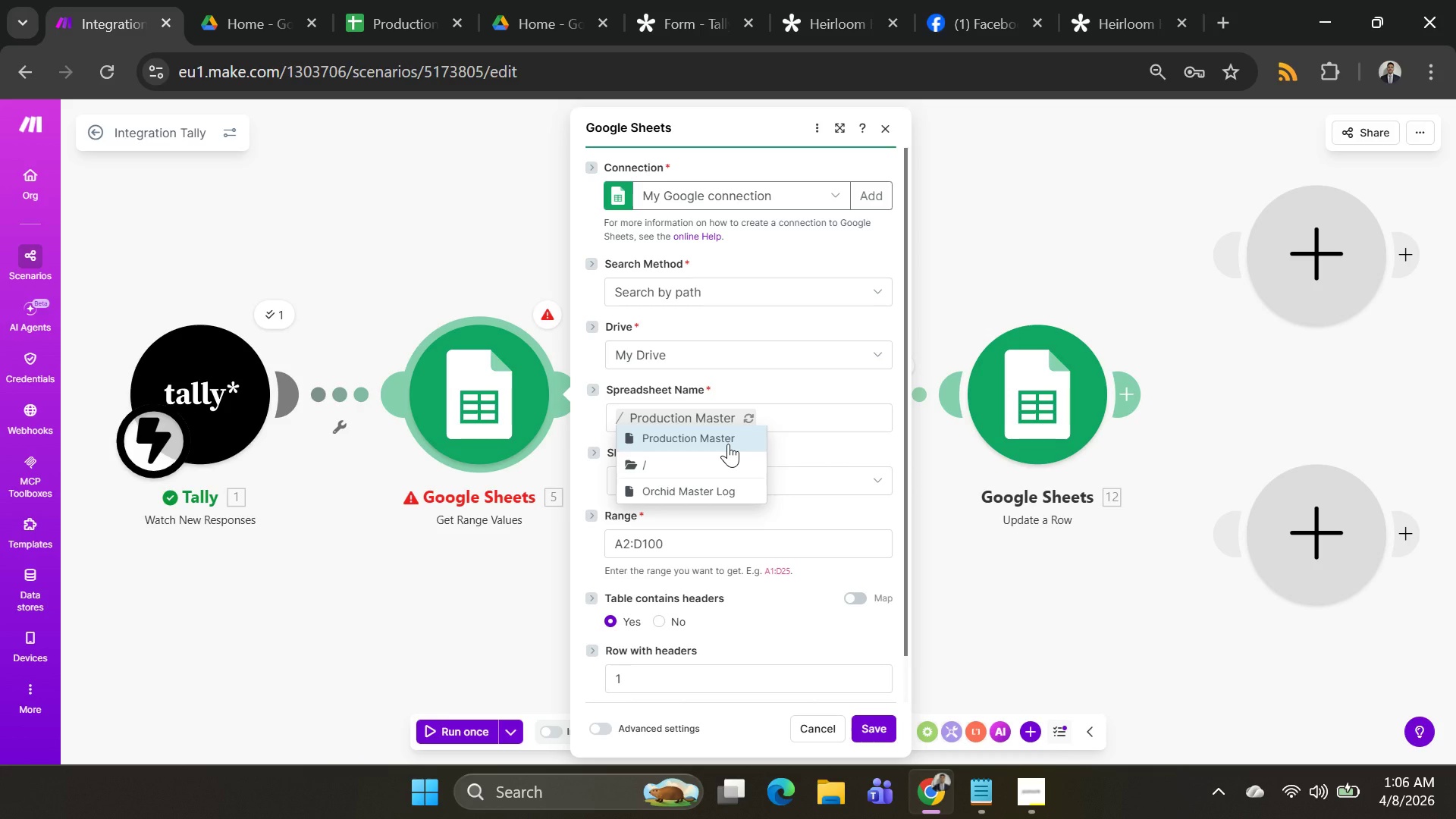 
left_click([728, 444])
 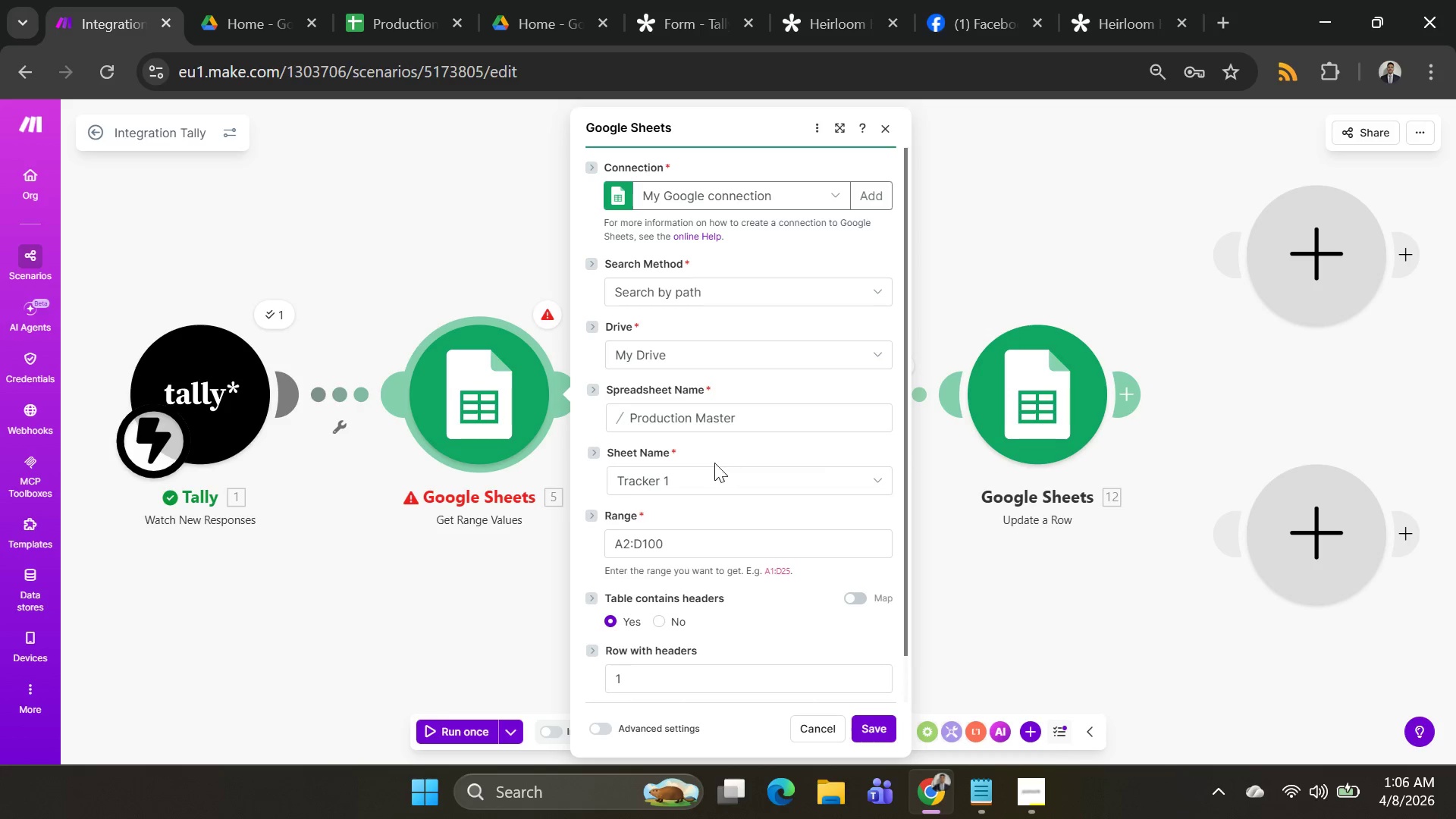 
left_click([697, 466])
 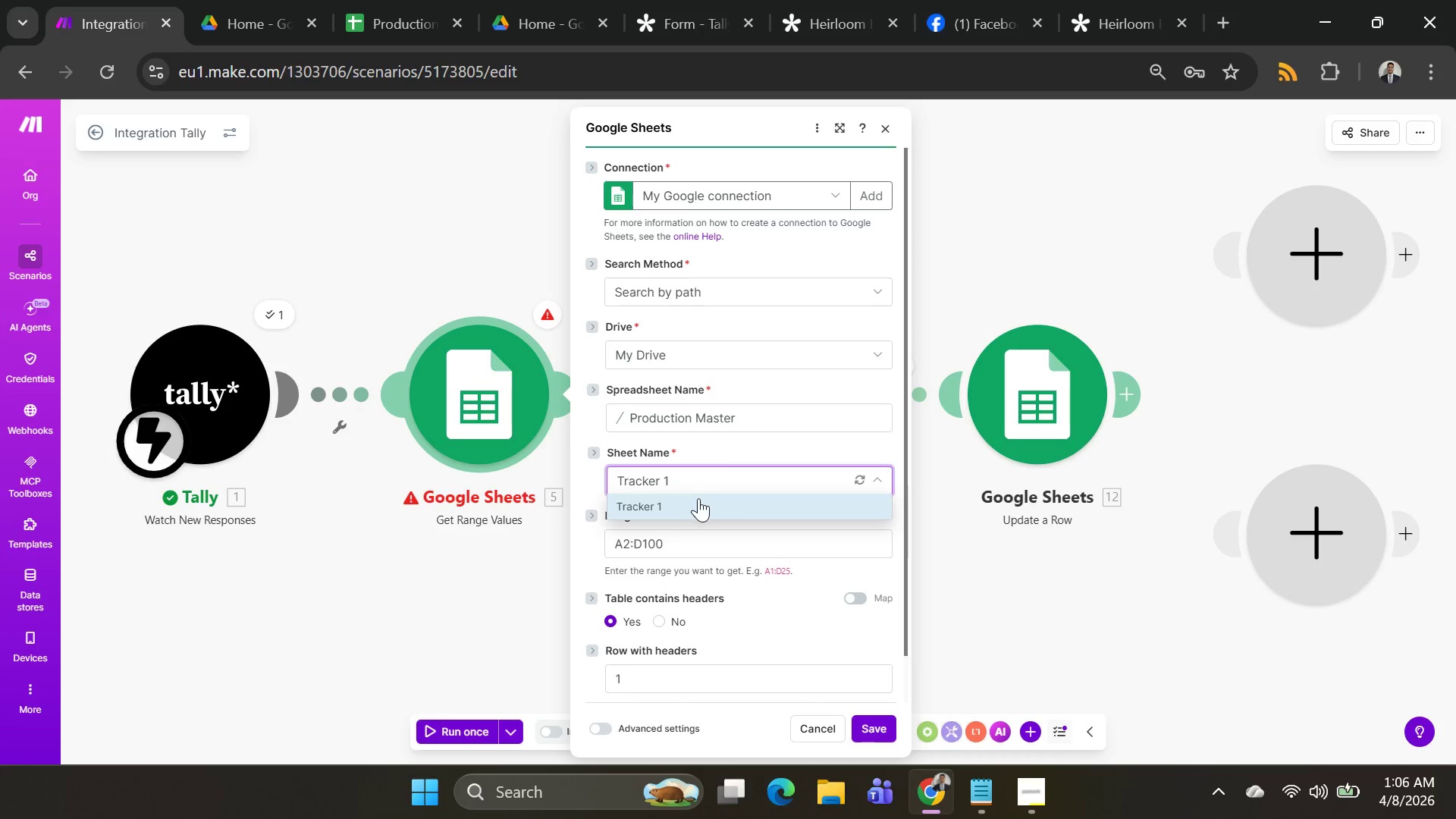 
left_click([700, 508])
 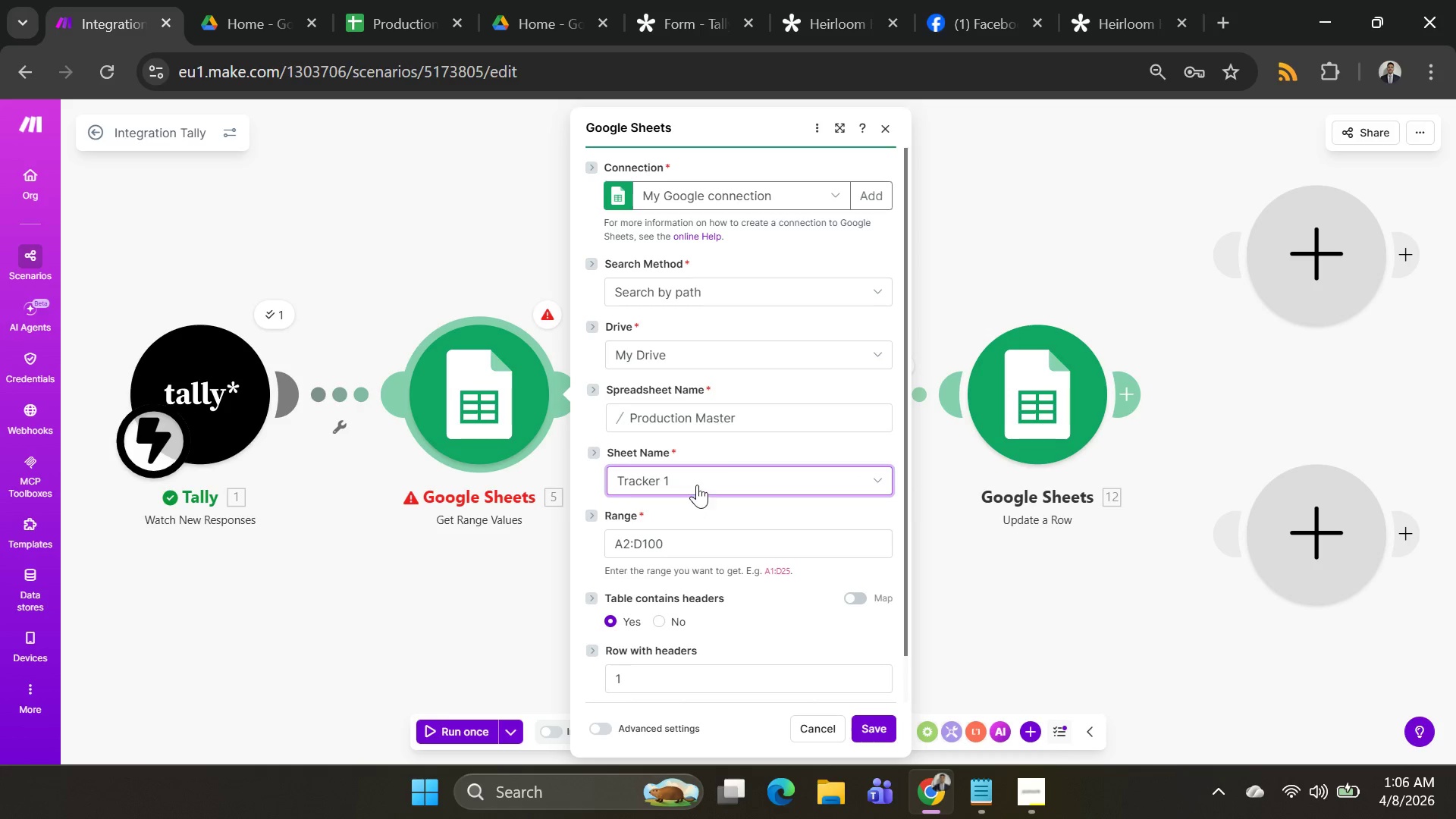 
left_click([696, 472])
 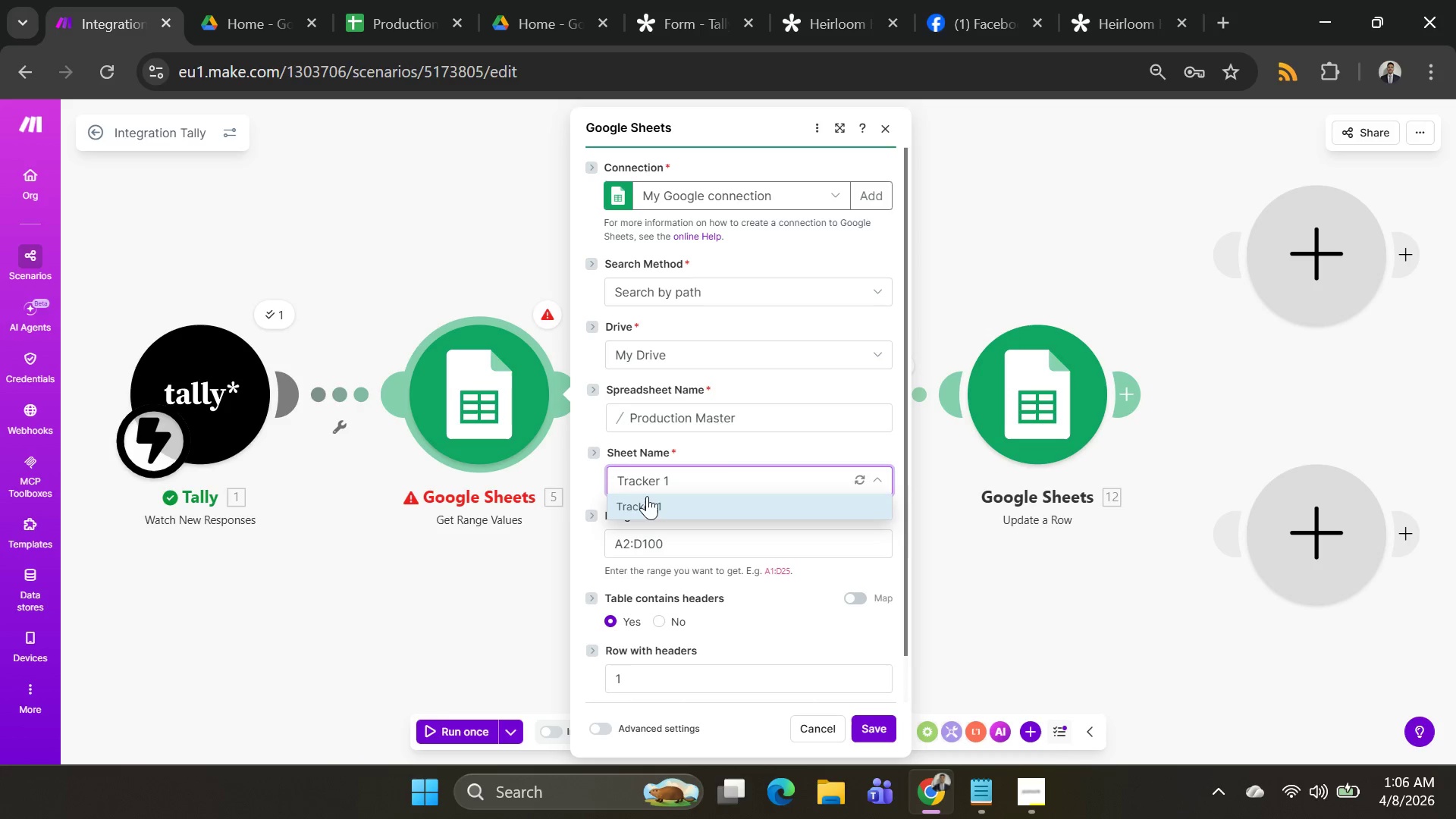 
left_click([645, 503])
 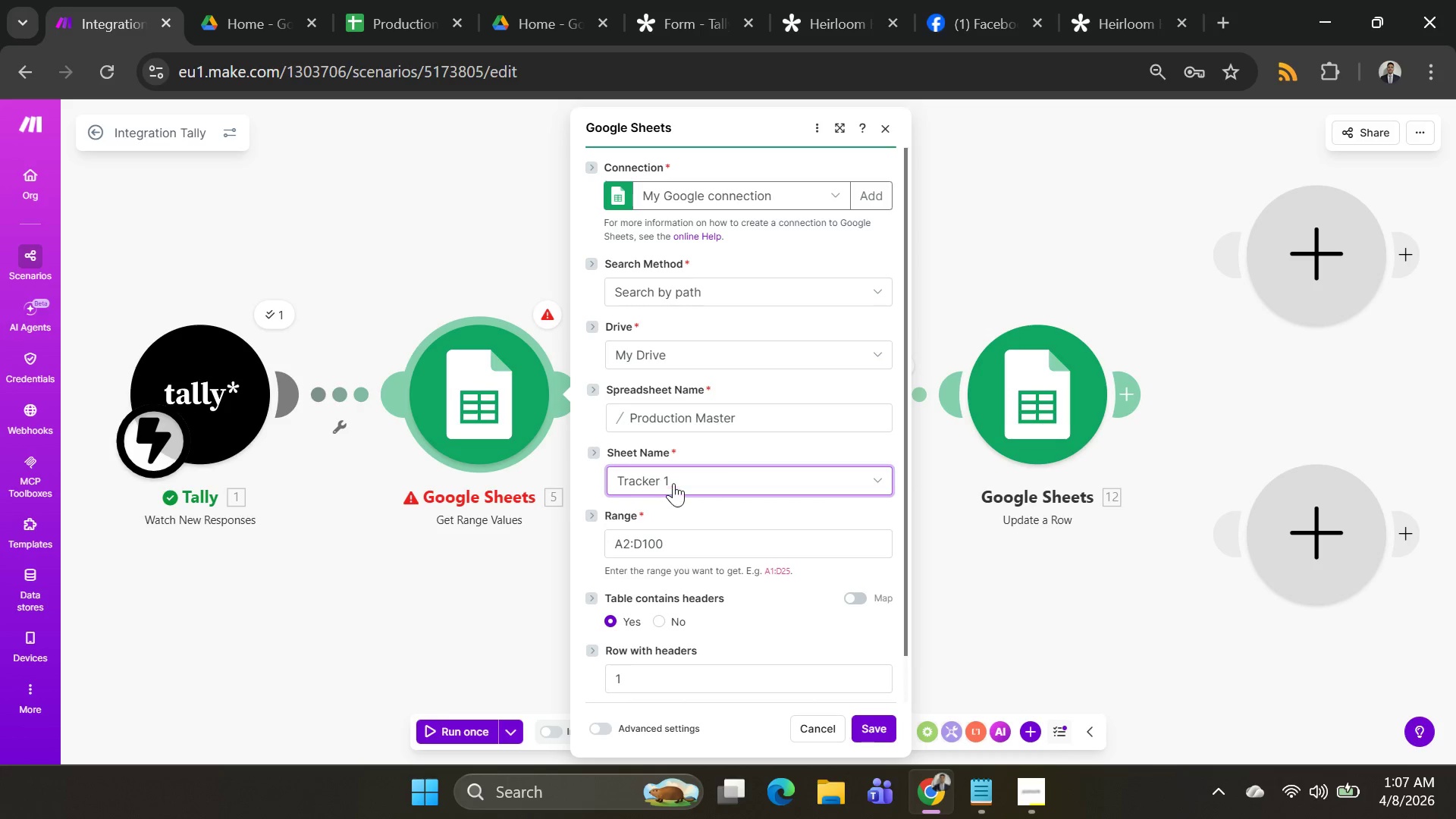 
left_click([673, 482])
 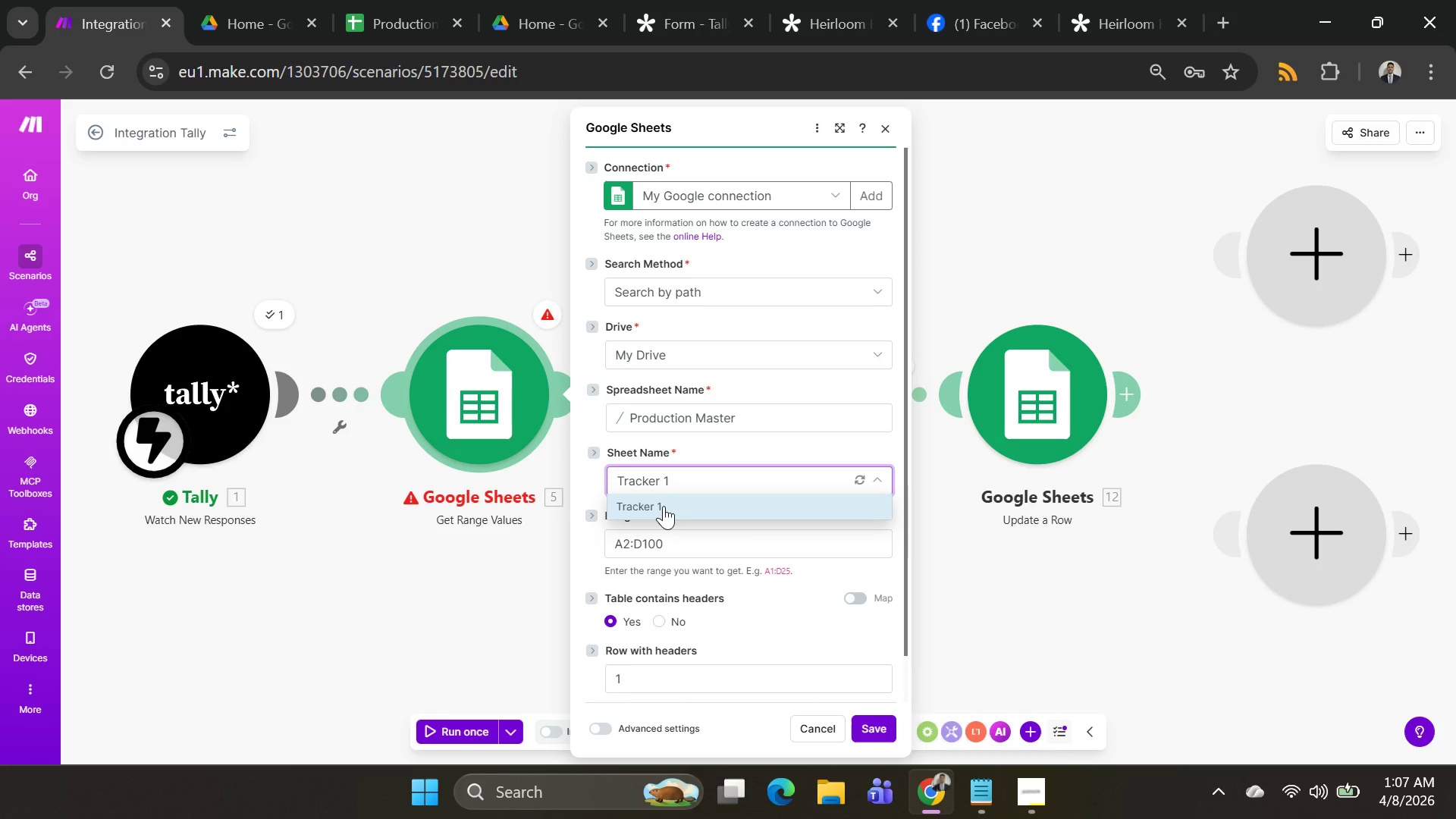 
left_click([664, 506])
 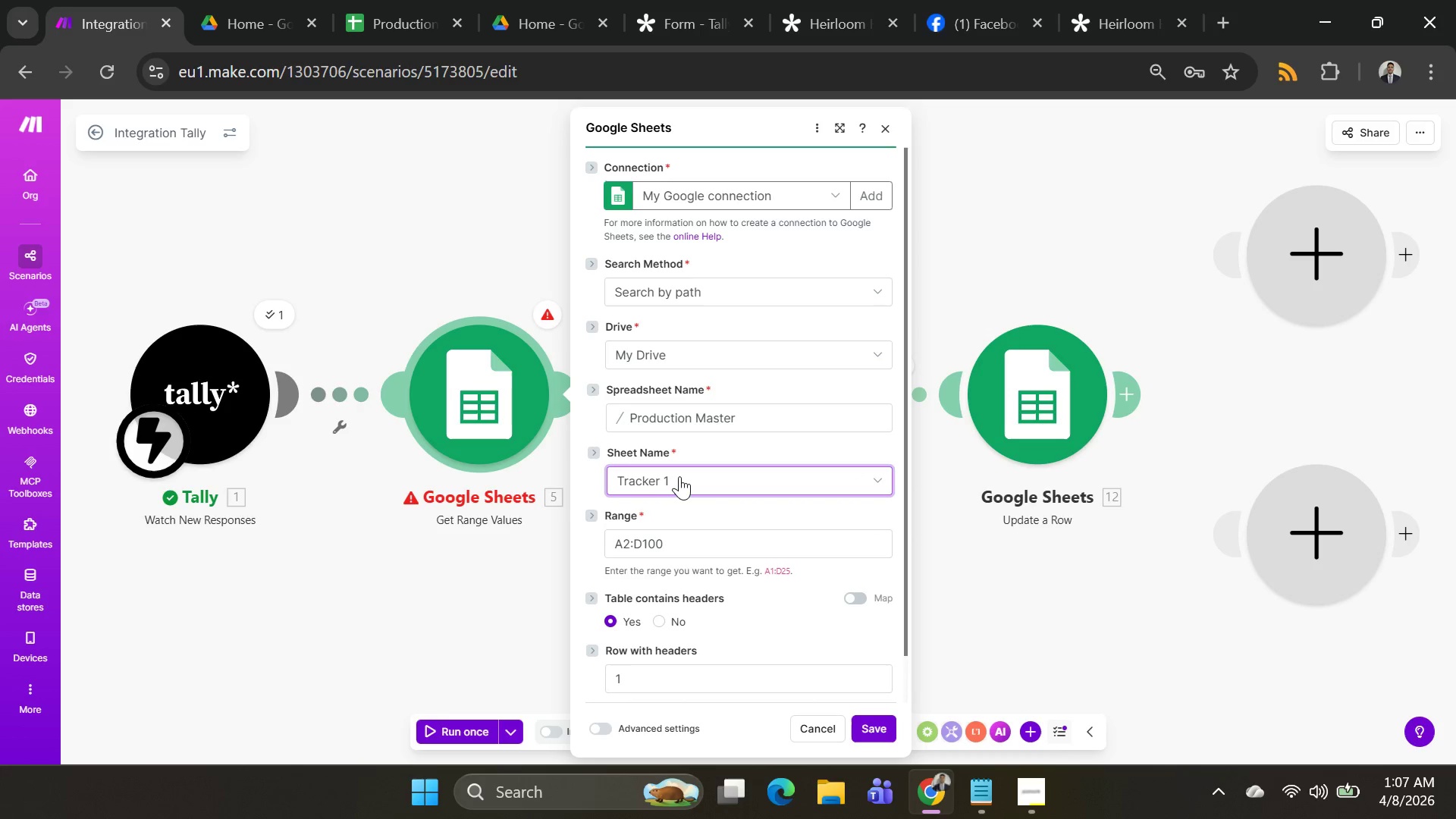 
left_click([680, 475])
 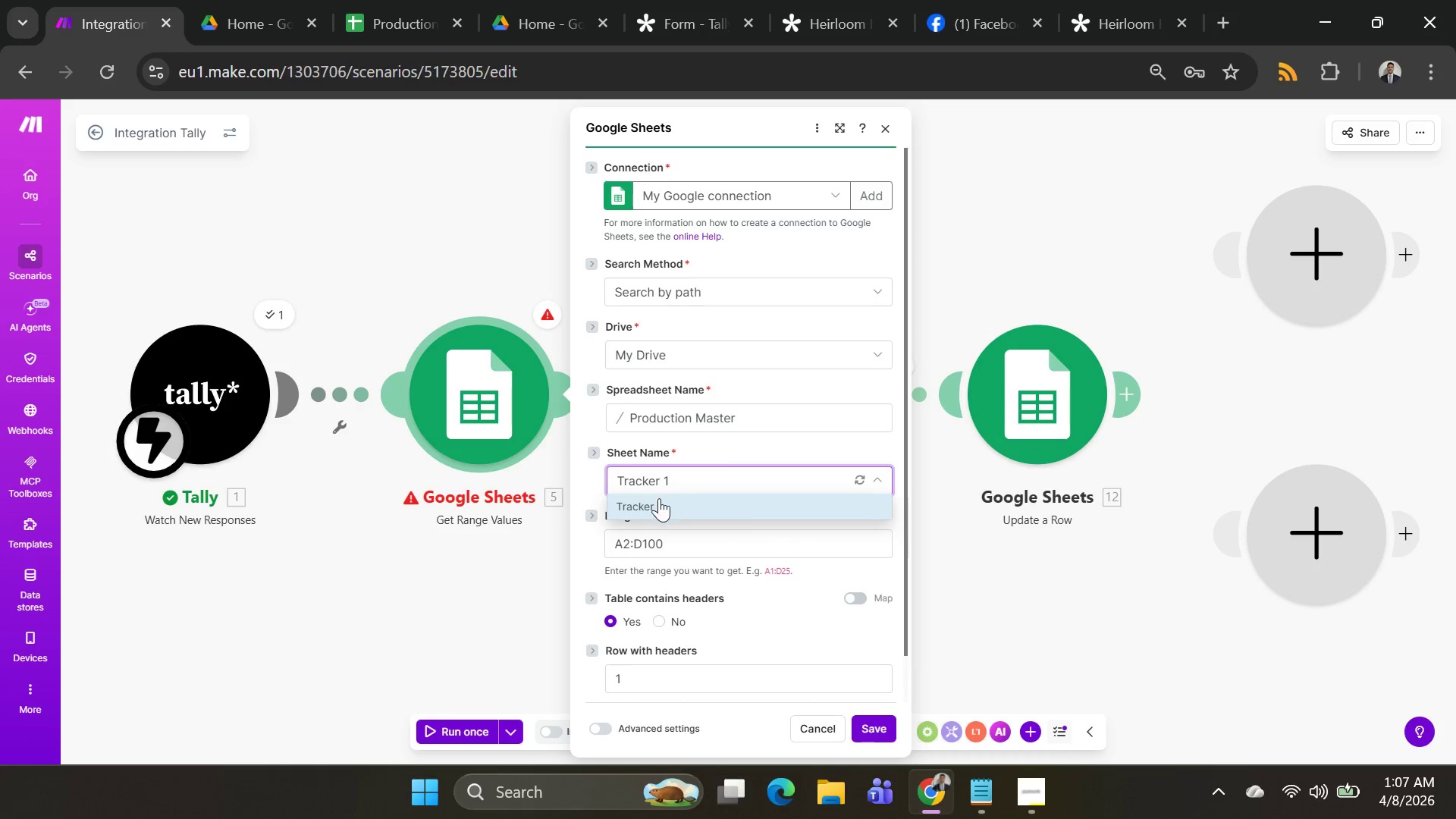 
left_click([658, 500])
 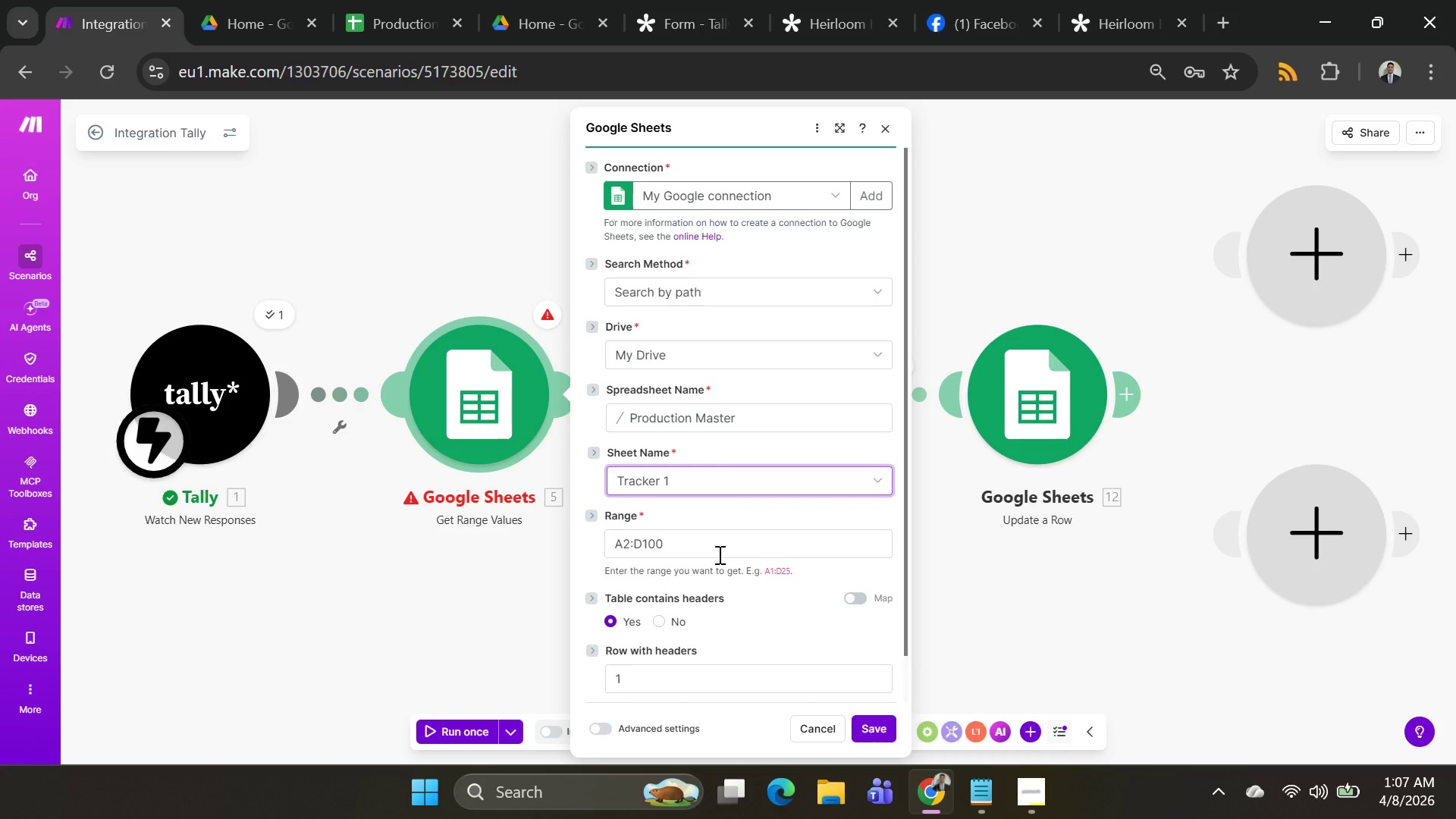 
left_click([718, 554])
 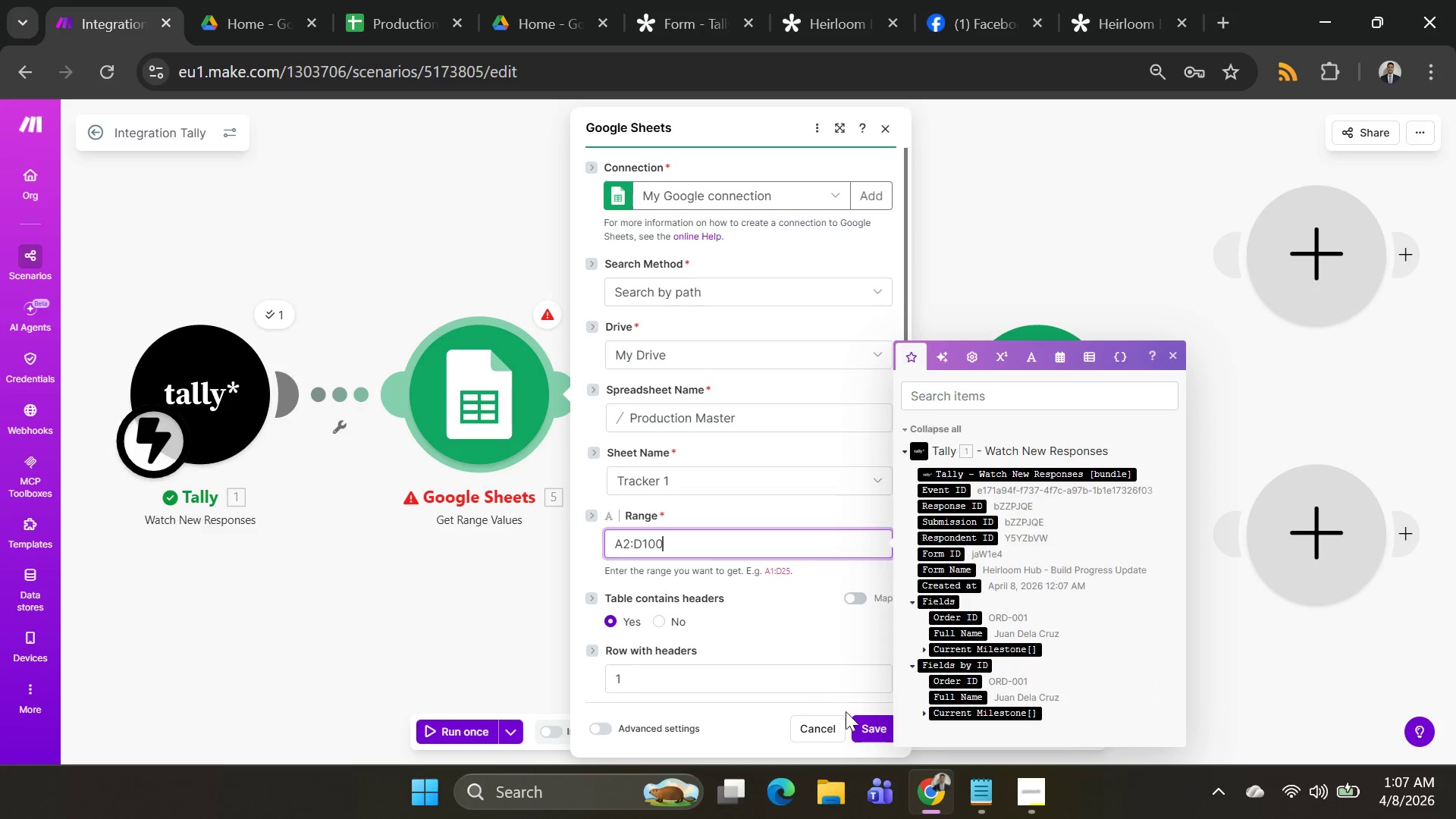 
left_click([858, 726])
 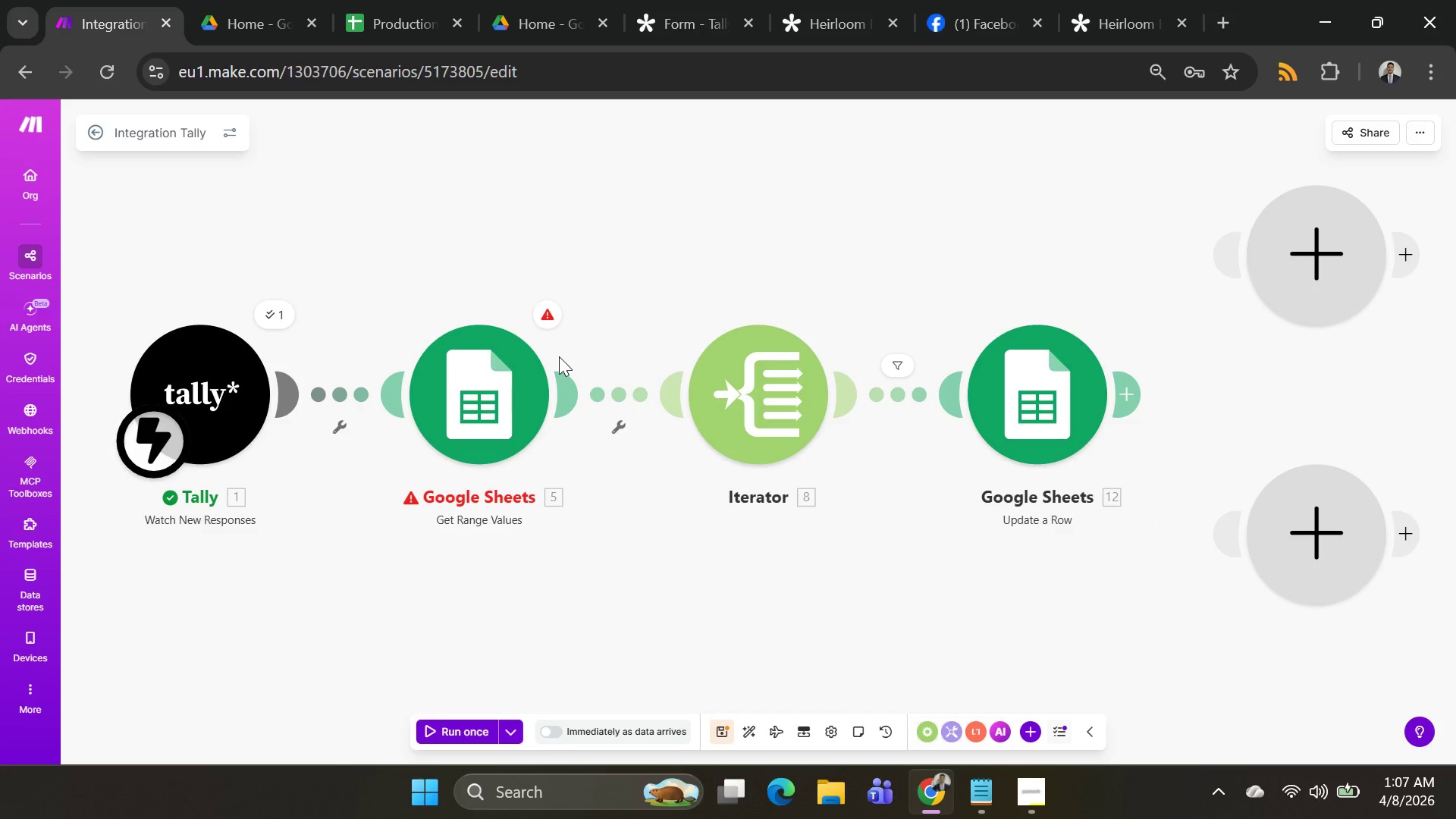 
wait(6.25)
 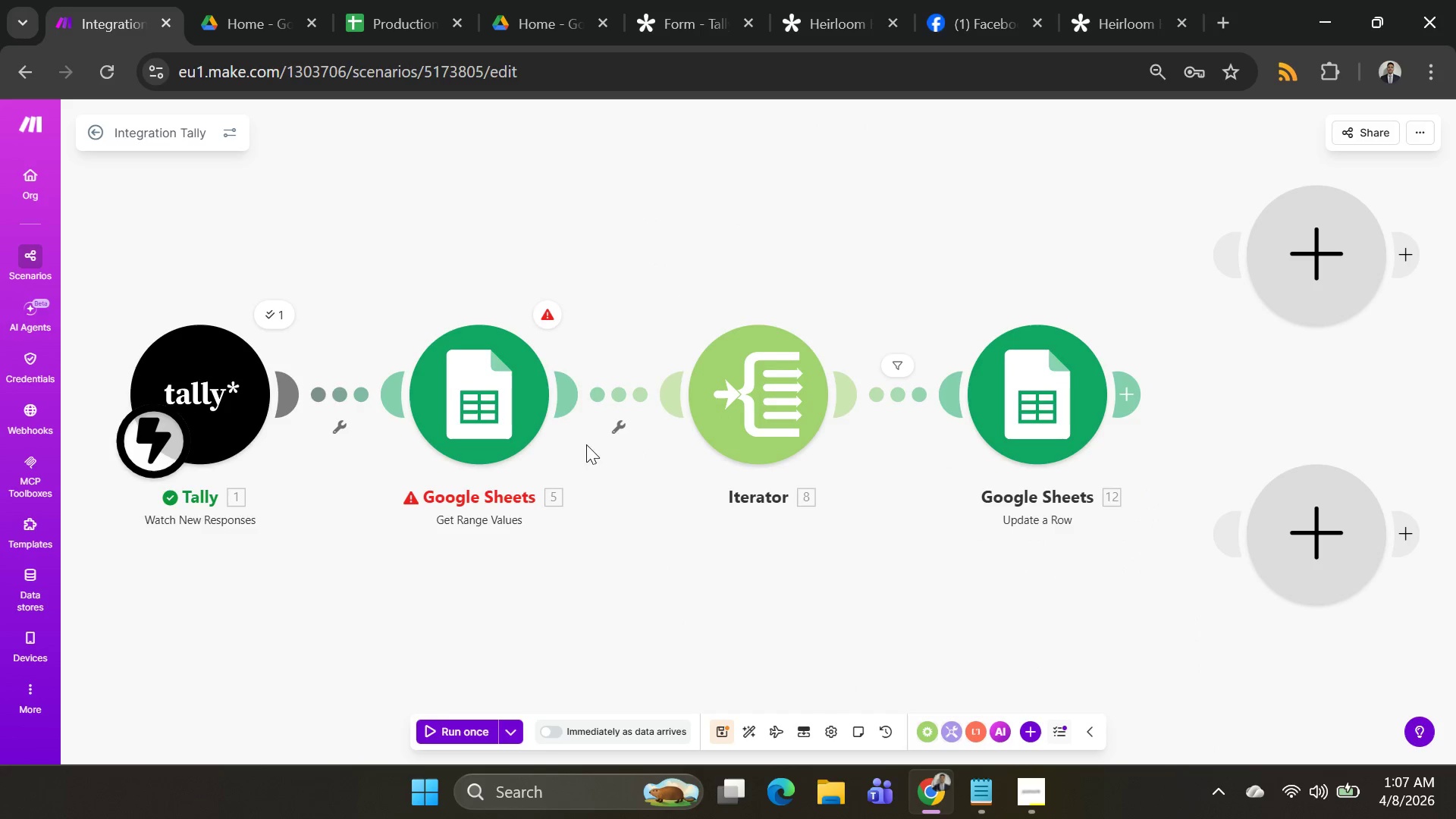 
left_click([497, 408])
 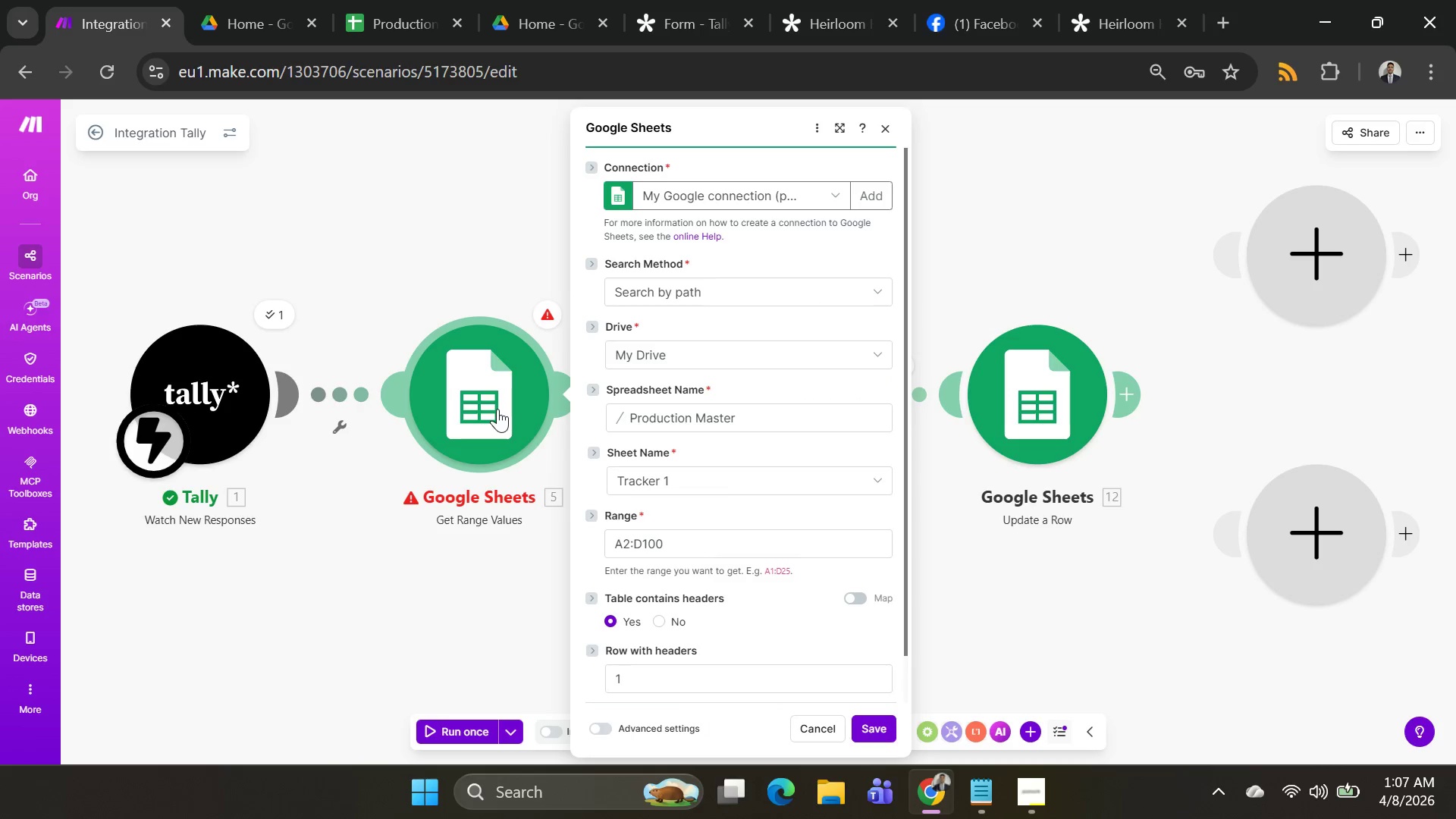 
scroll: coordinate [853, 588], scroll_direction: down, amount: 6.0
 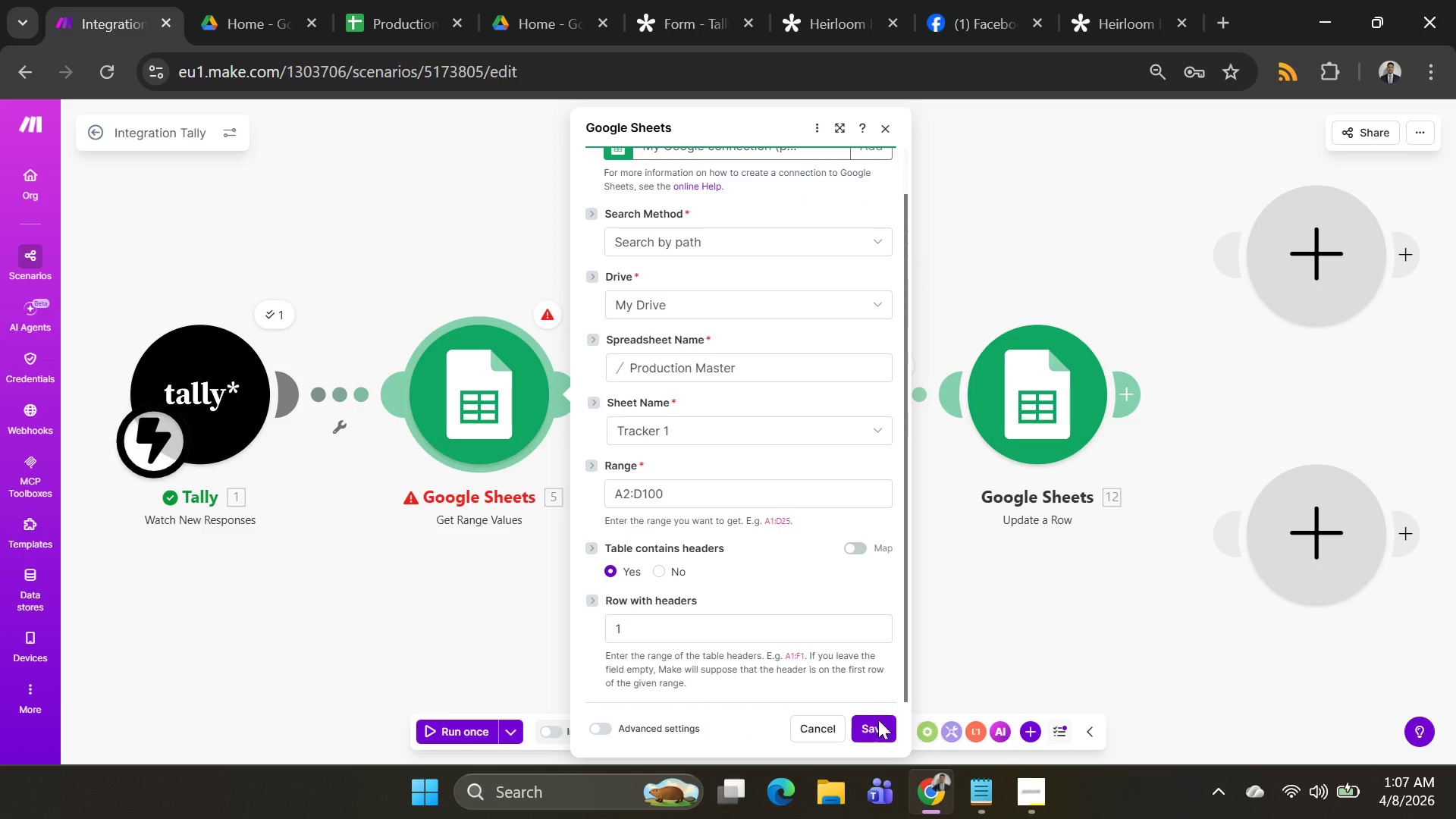 
left_click([877, 730])
 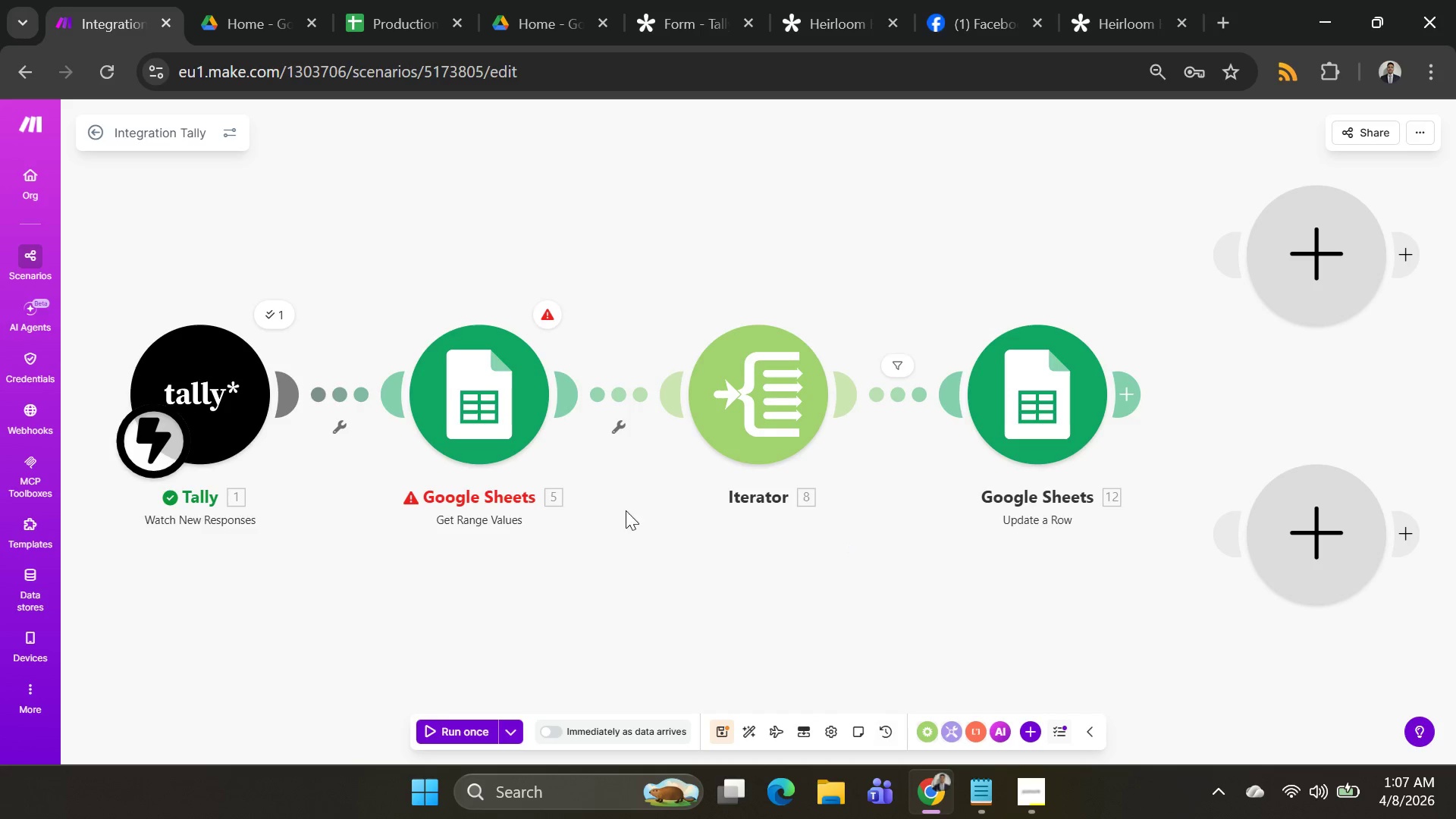 
left_click([524, 427])
 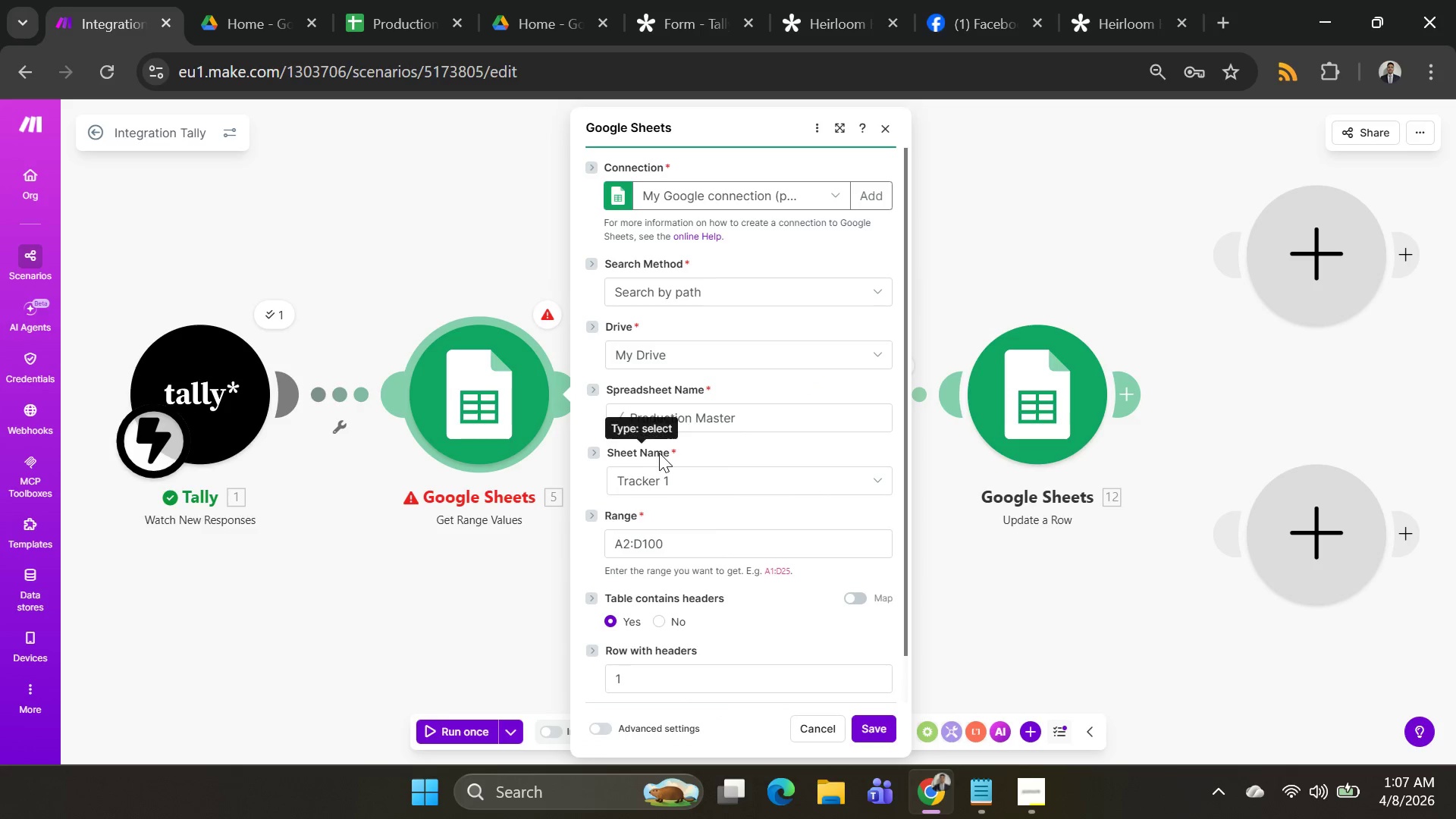 
scroll: coordinate [770, 487], scroll_direction: down, amount: 3.0
 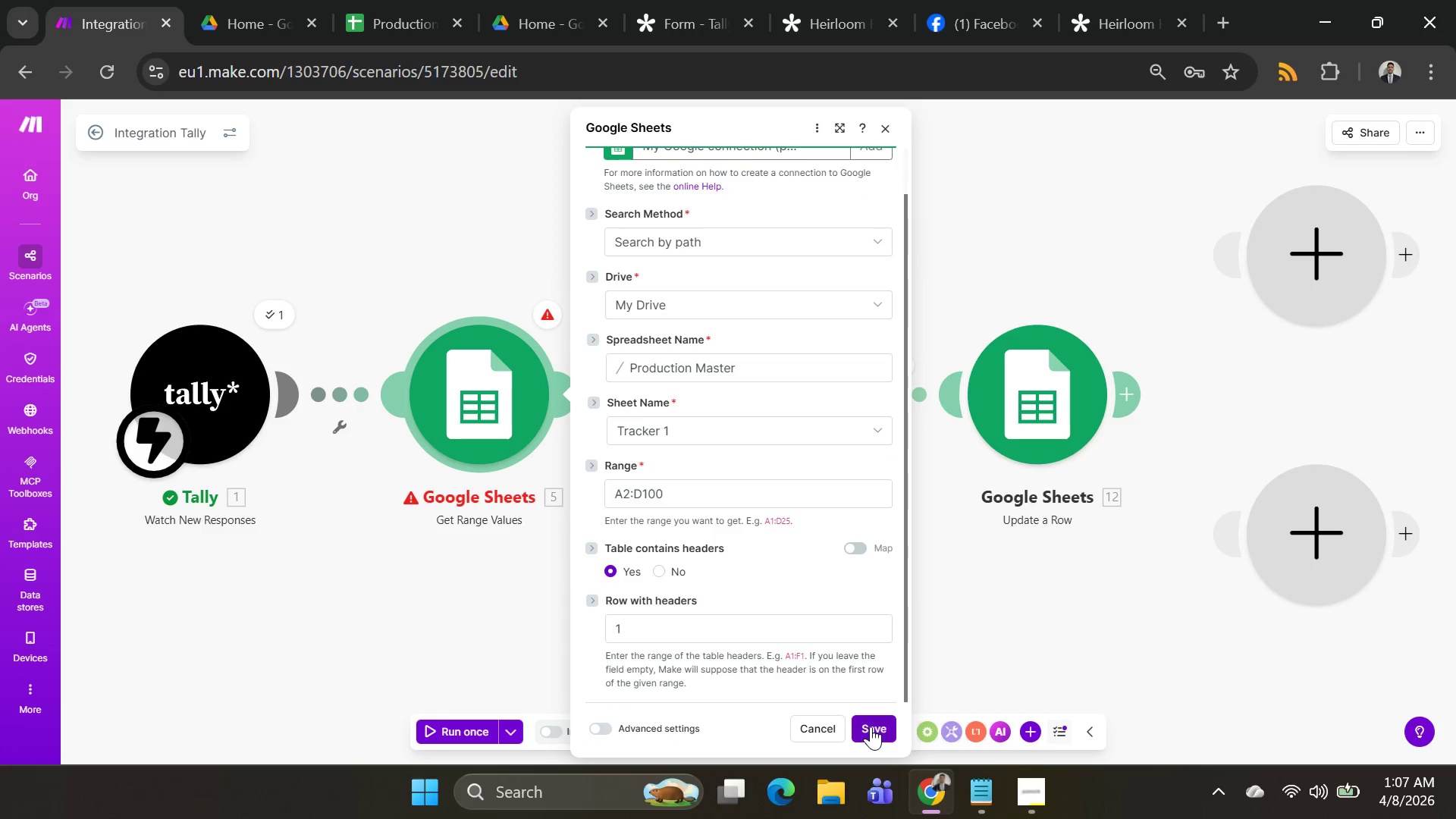 
left_click([871, 728])
 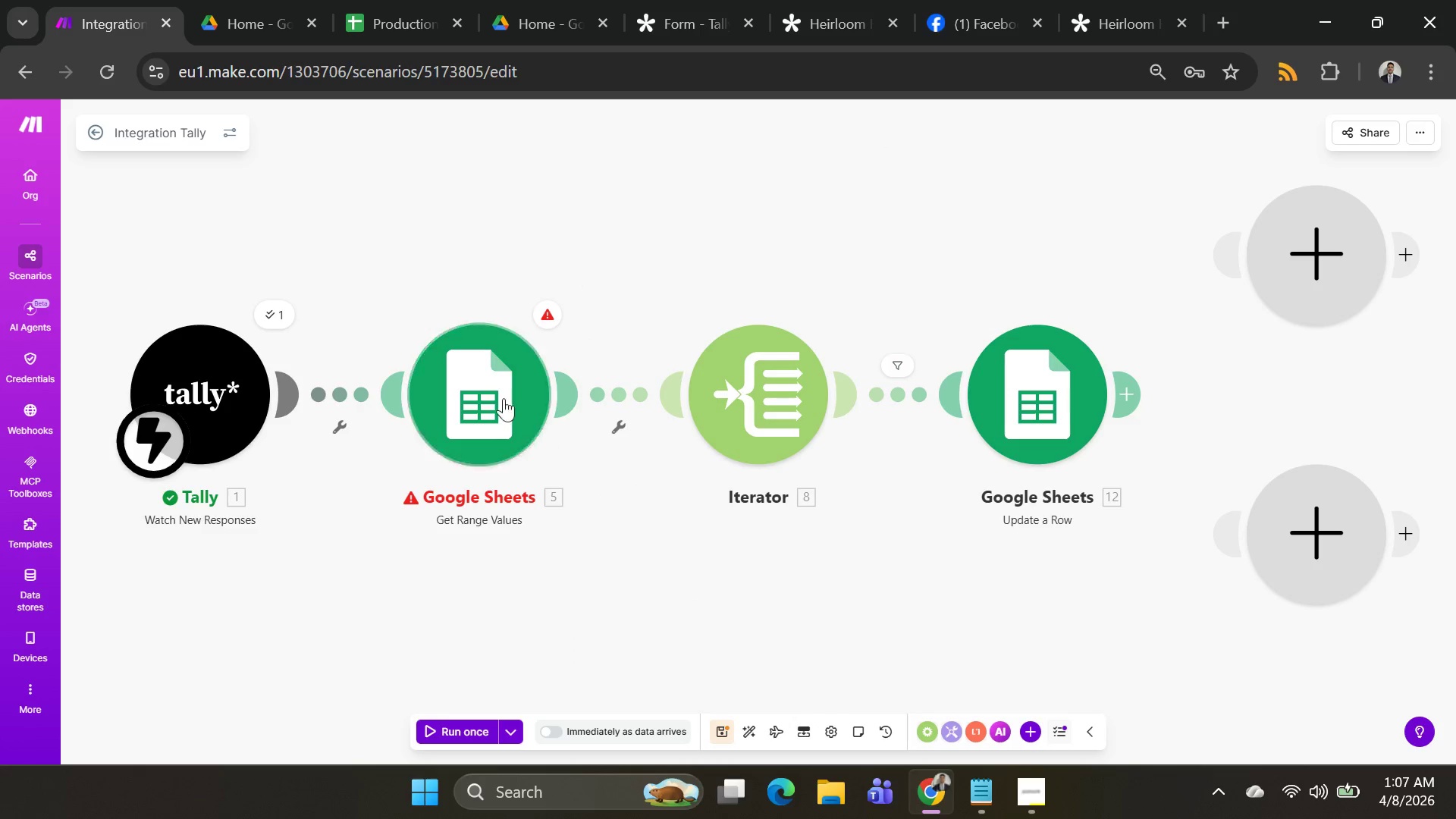 
right_click([493, 387])
 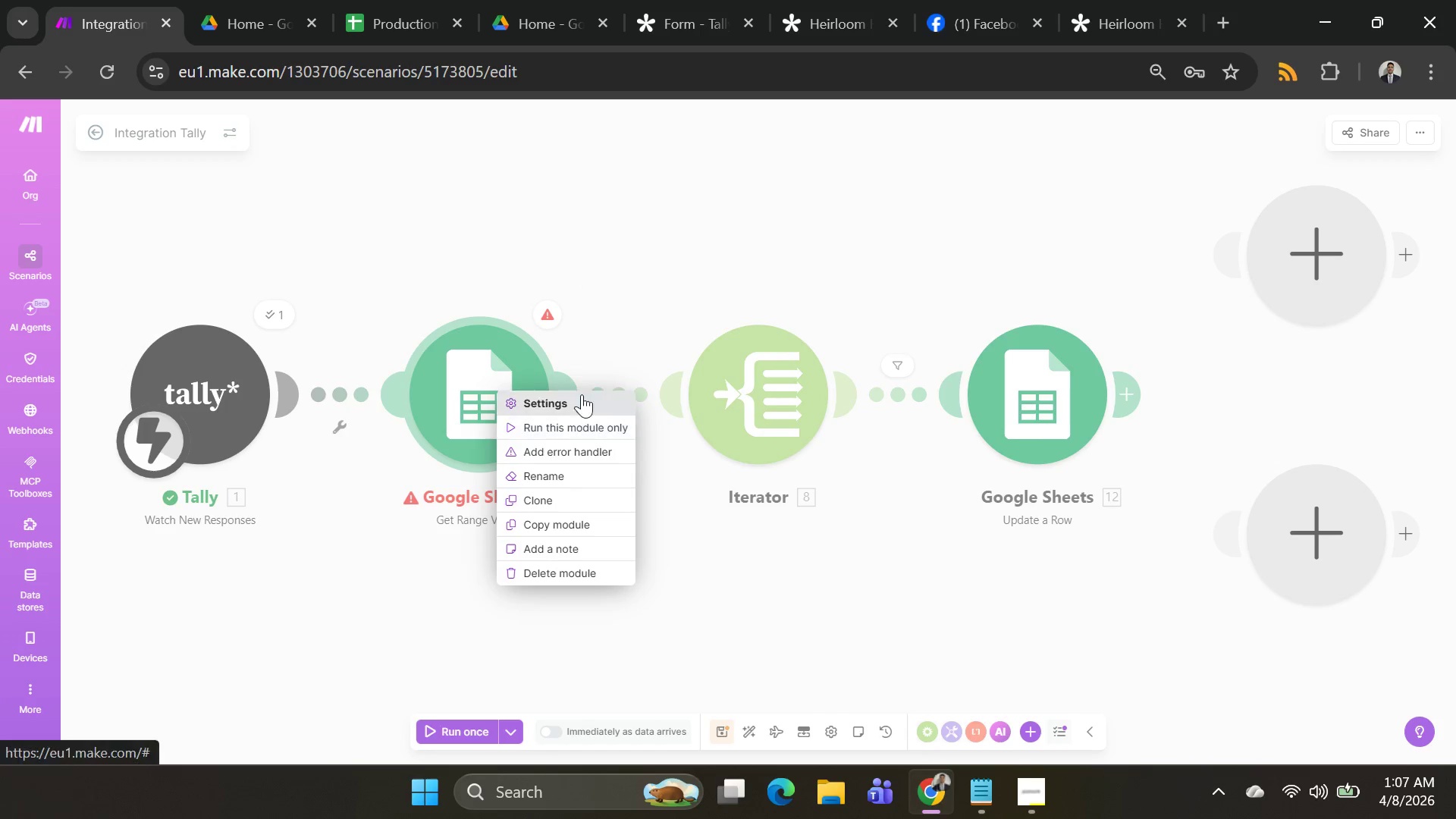 
left_click([650, 280])
 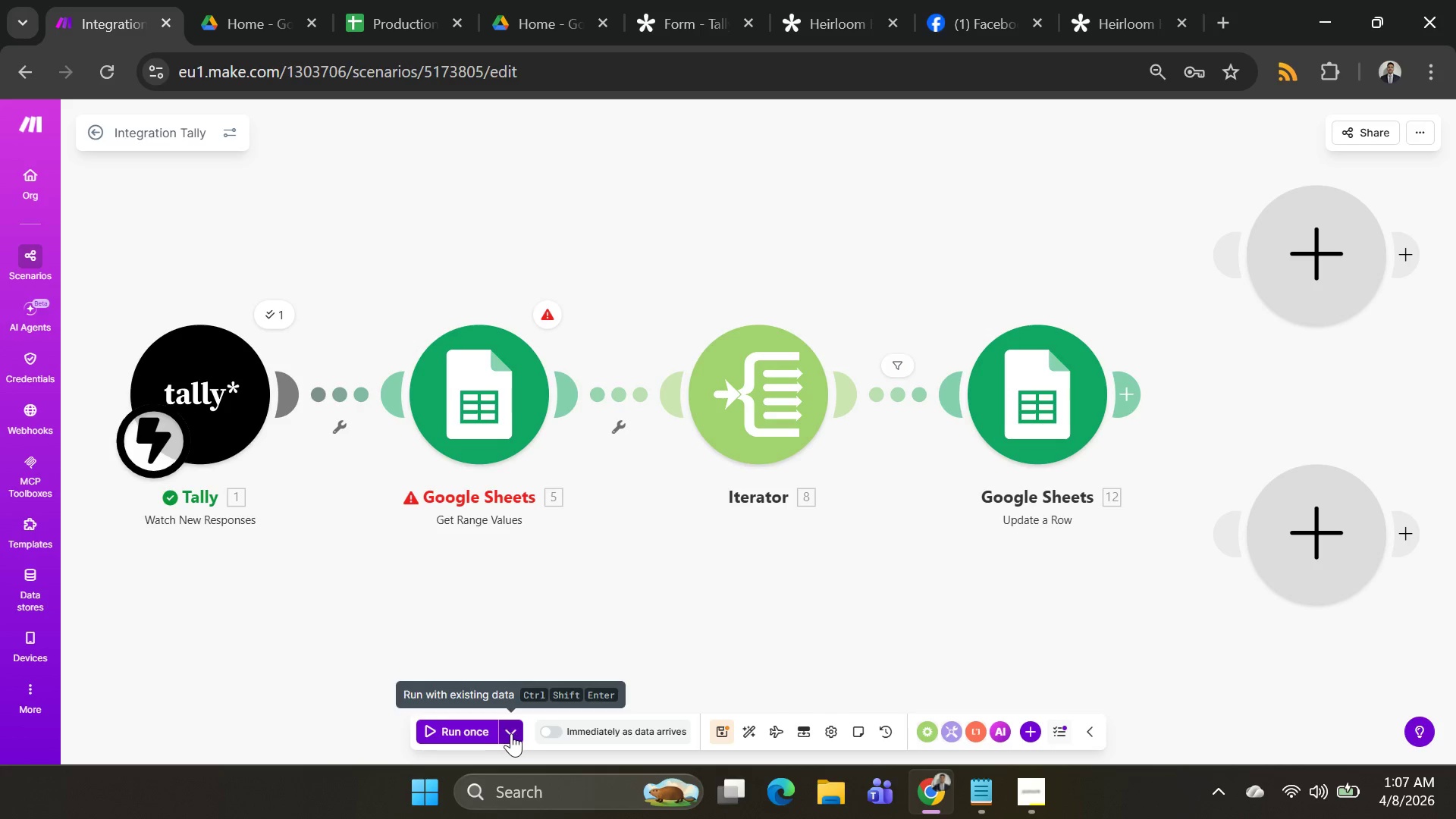 
left_click([511, 733])
 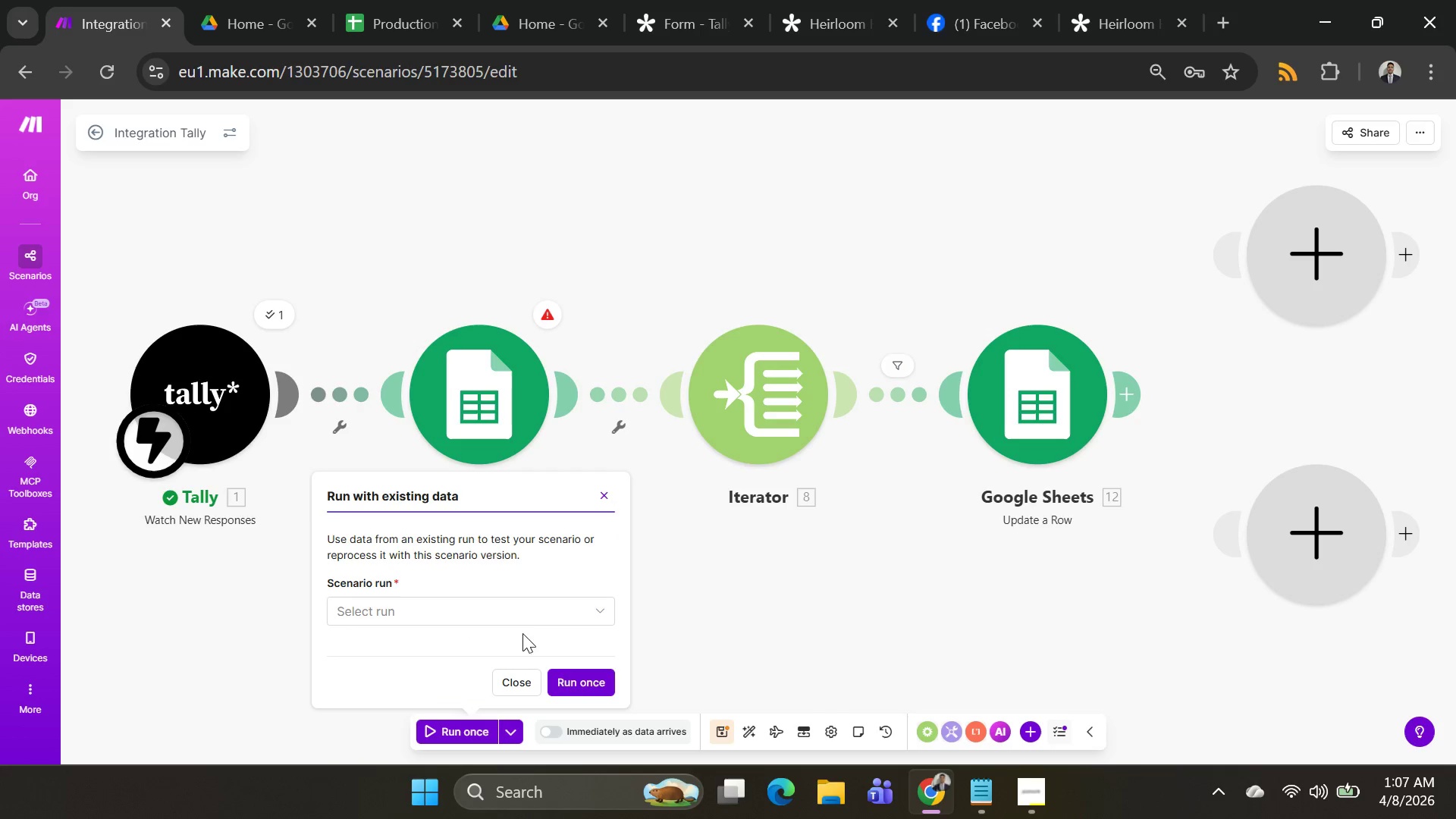 
left_click([524, 612])
 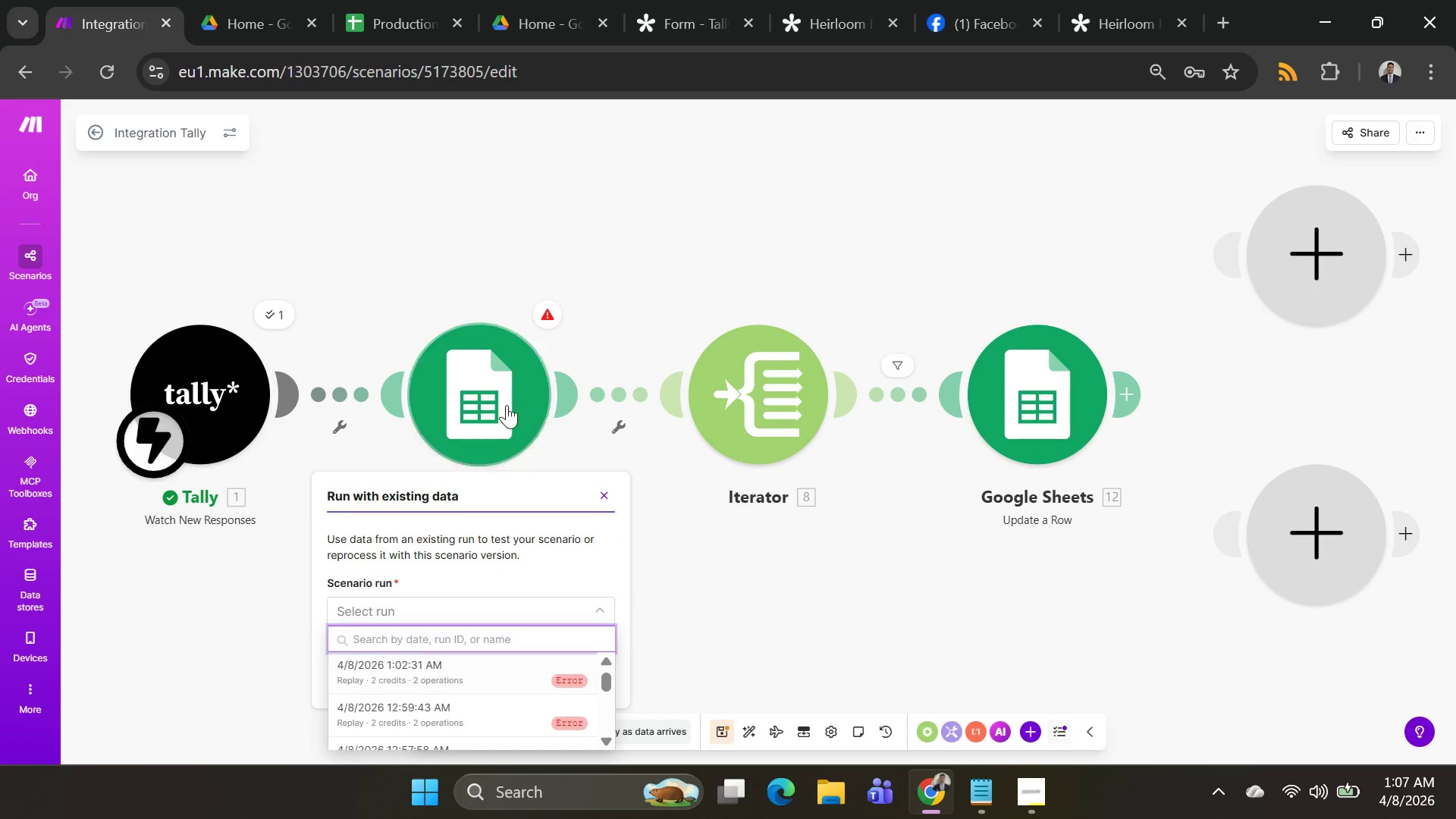 
left_click([506, 404])
 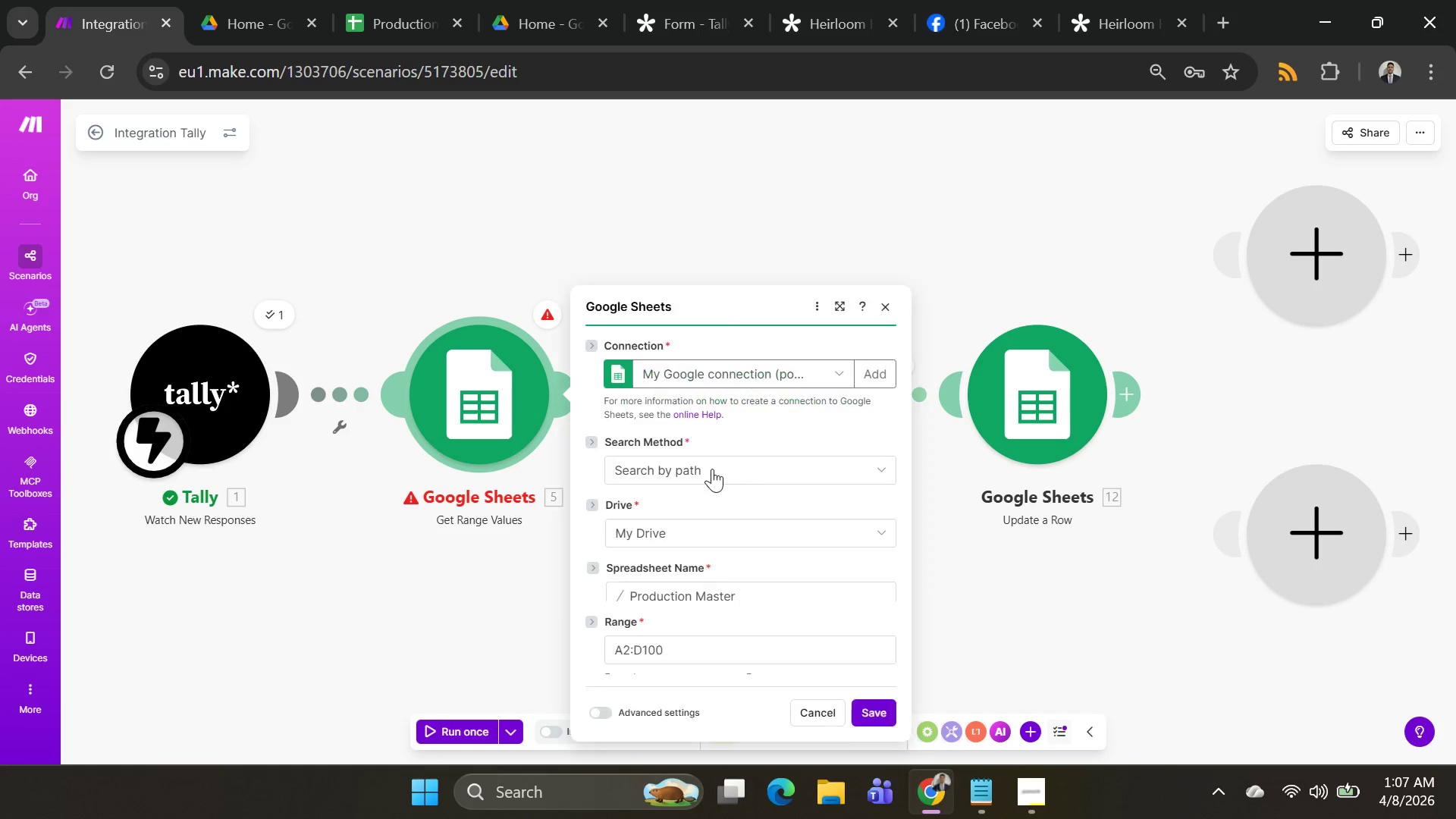 
scroll: coordinate [754, 475], scroll_direction: down, amount: 8.0
 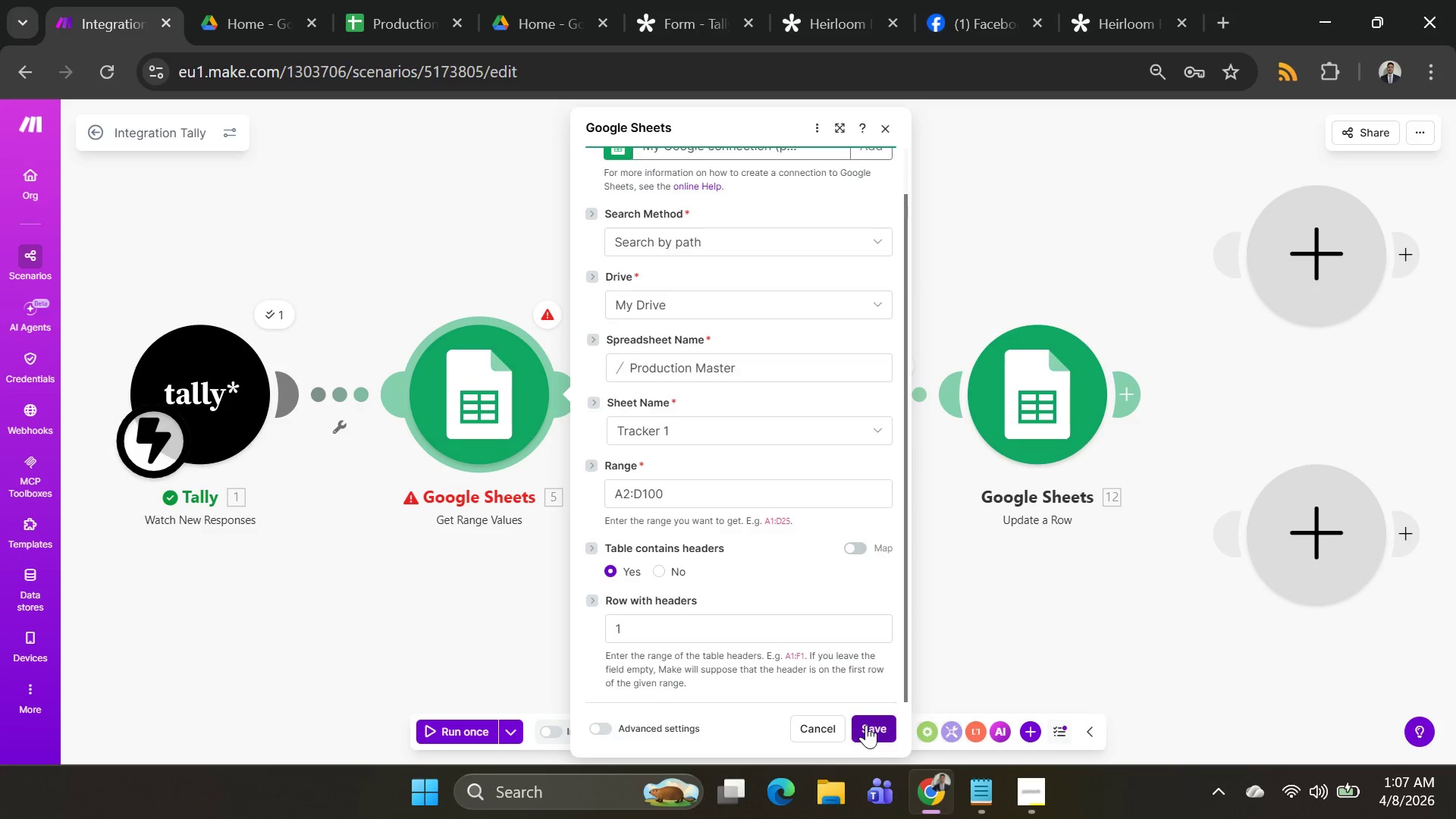 
left_click([510, 734])
 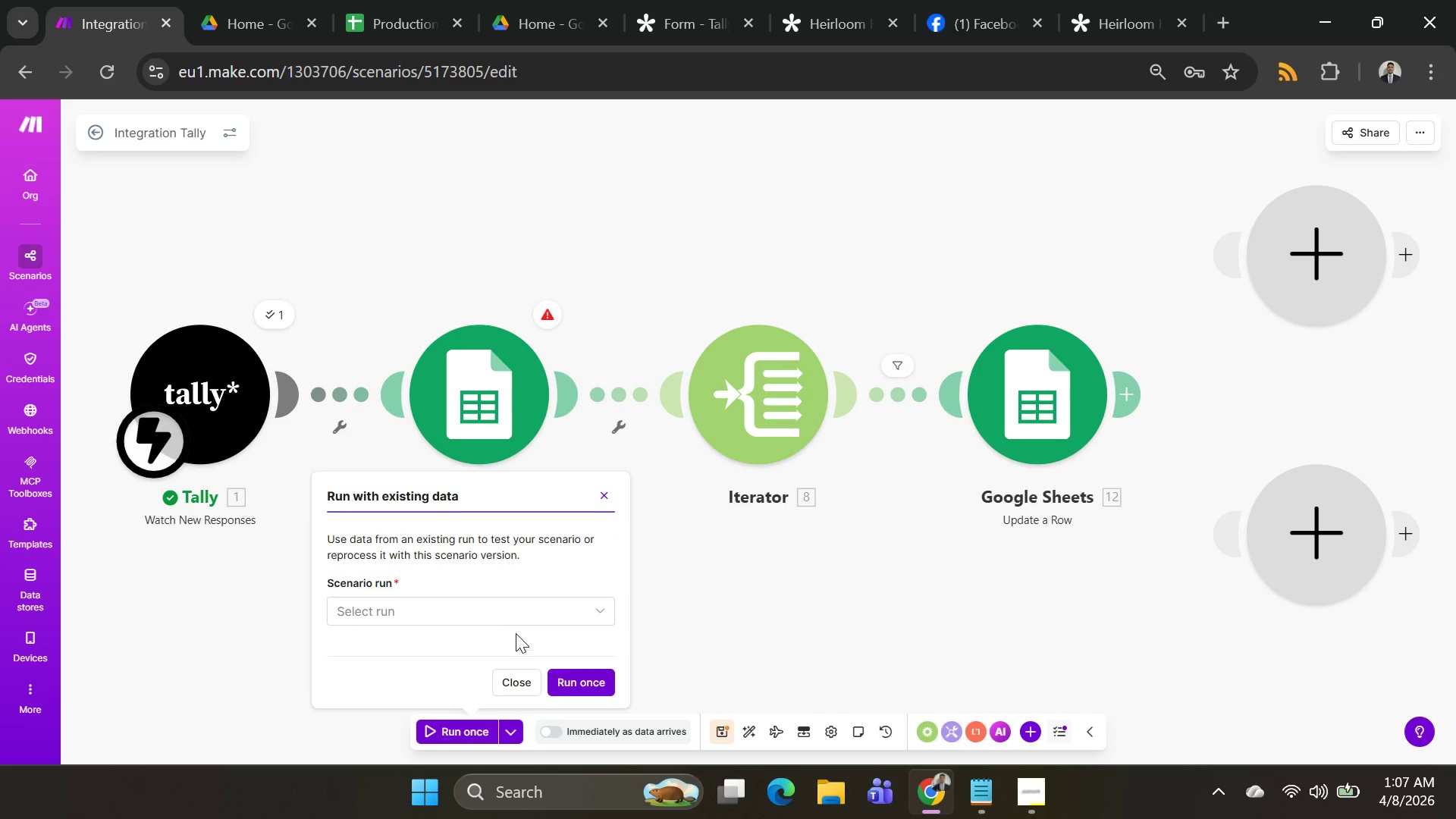 
left_click([516, 610])
 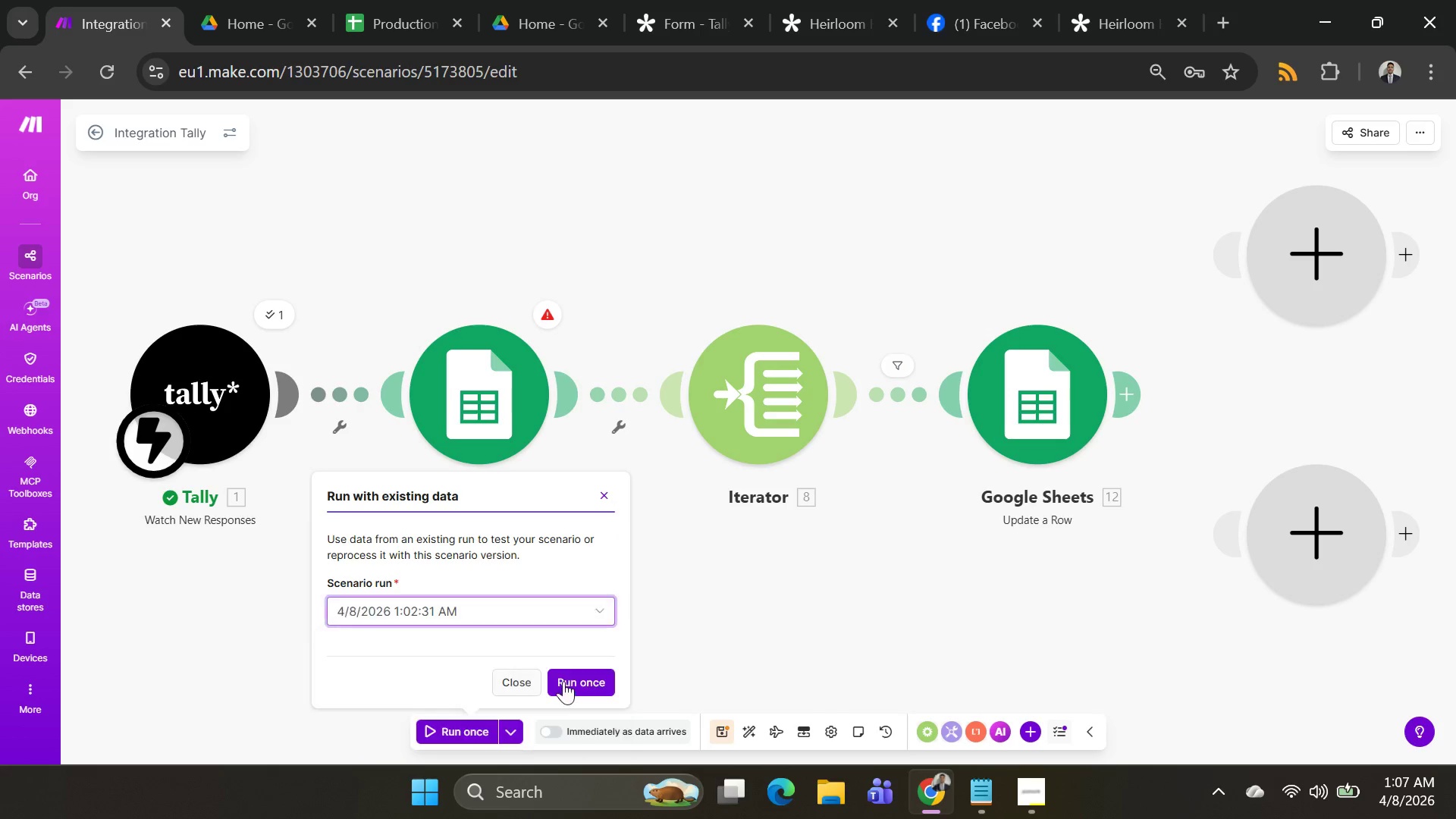 
double_click([578, 682])
 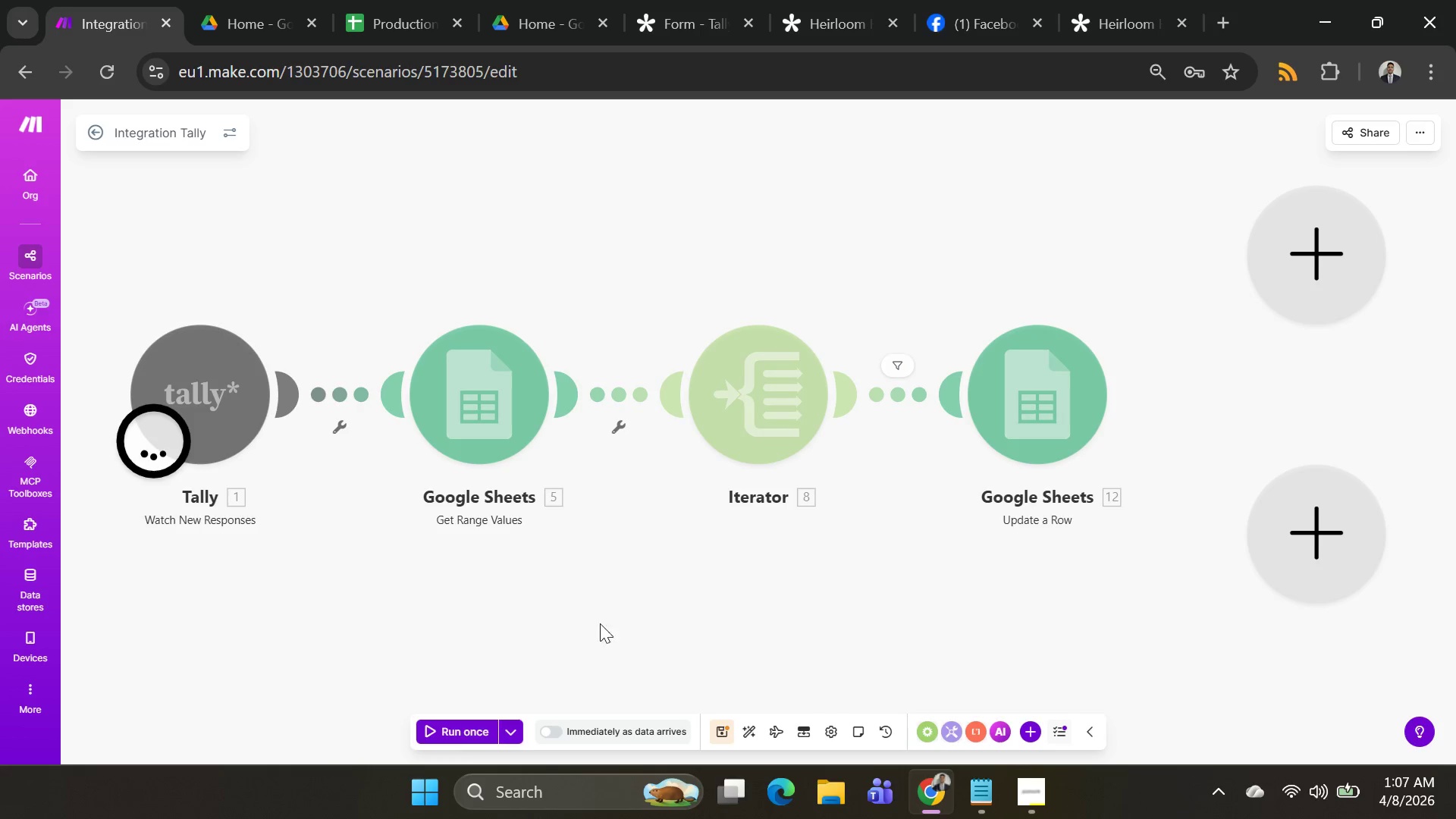 
mouse_move([601, 383])
 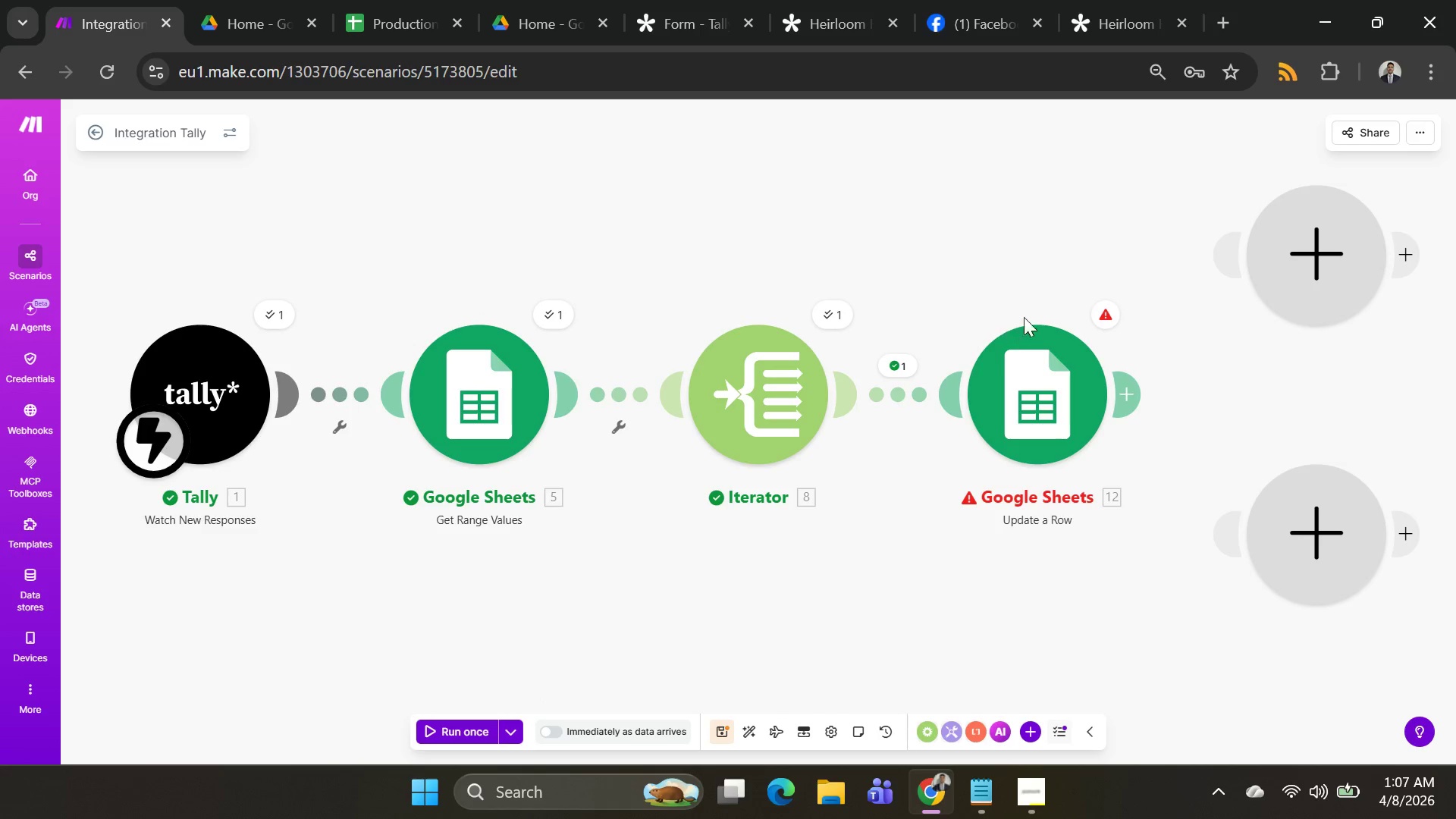 
left_click([1068, 357])
 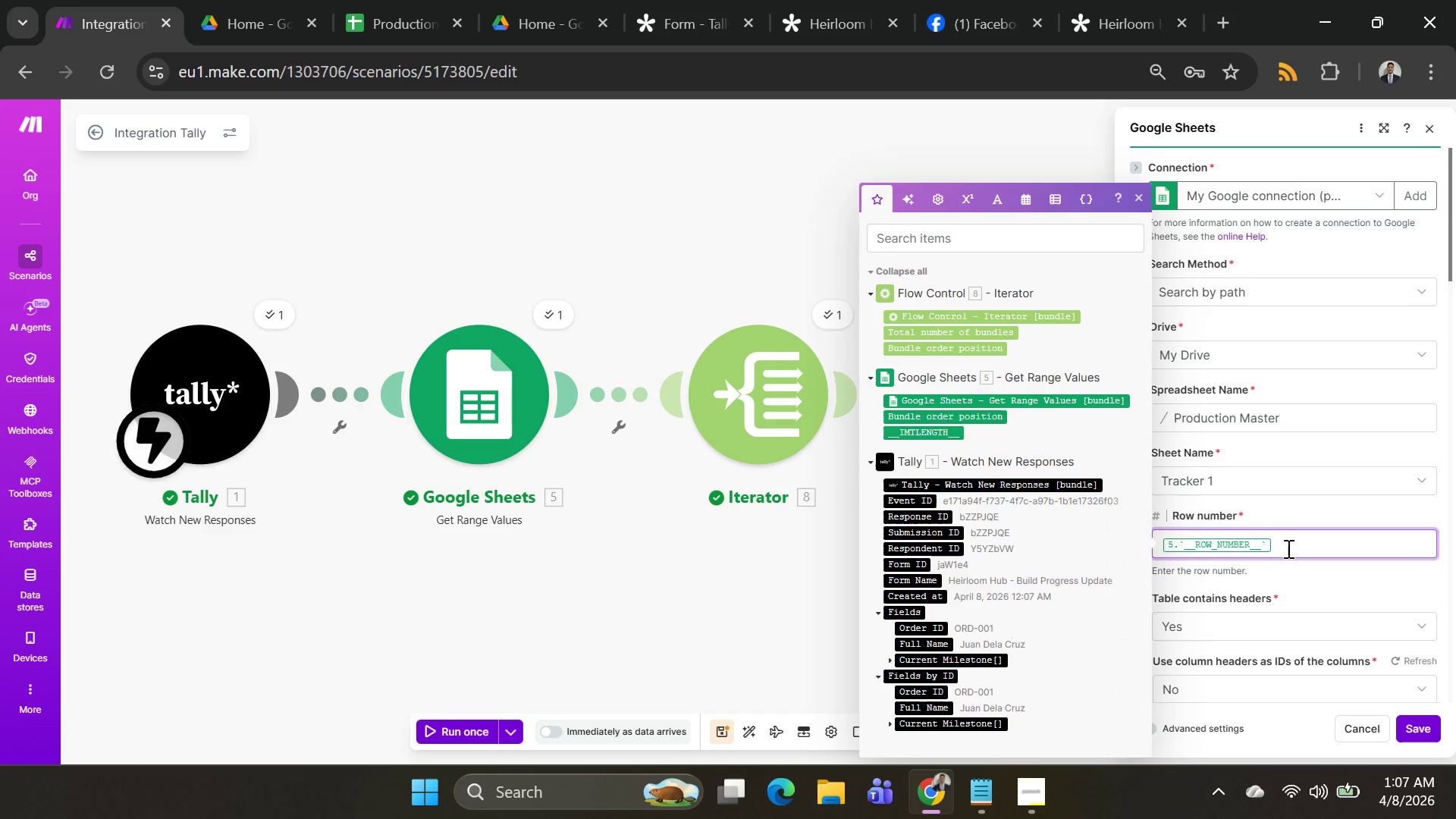 
key(Backspace)
 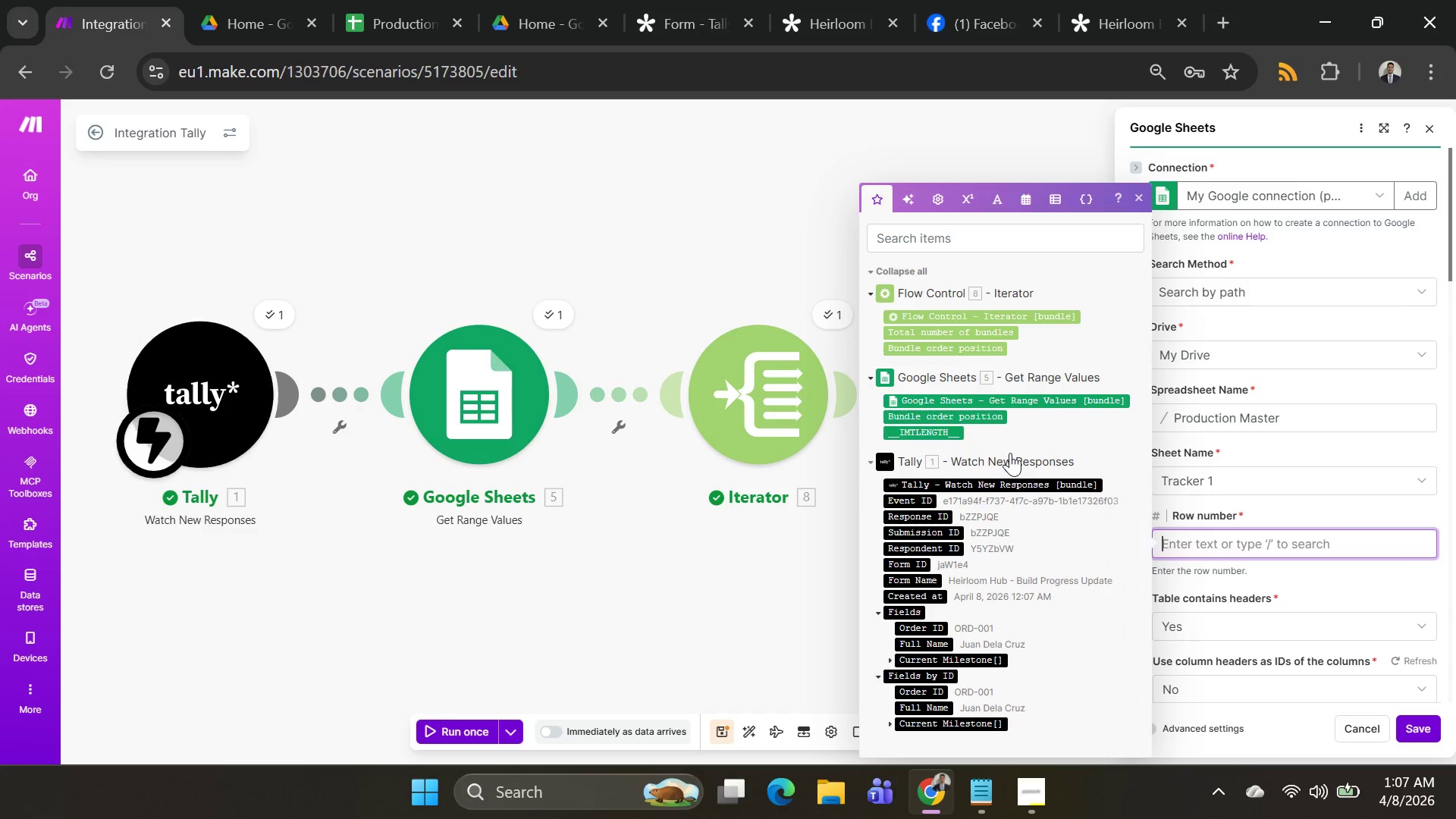 
scroll: coordinate [1020, 435], scroll_direction: down, amount: 2.0
 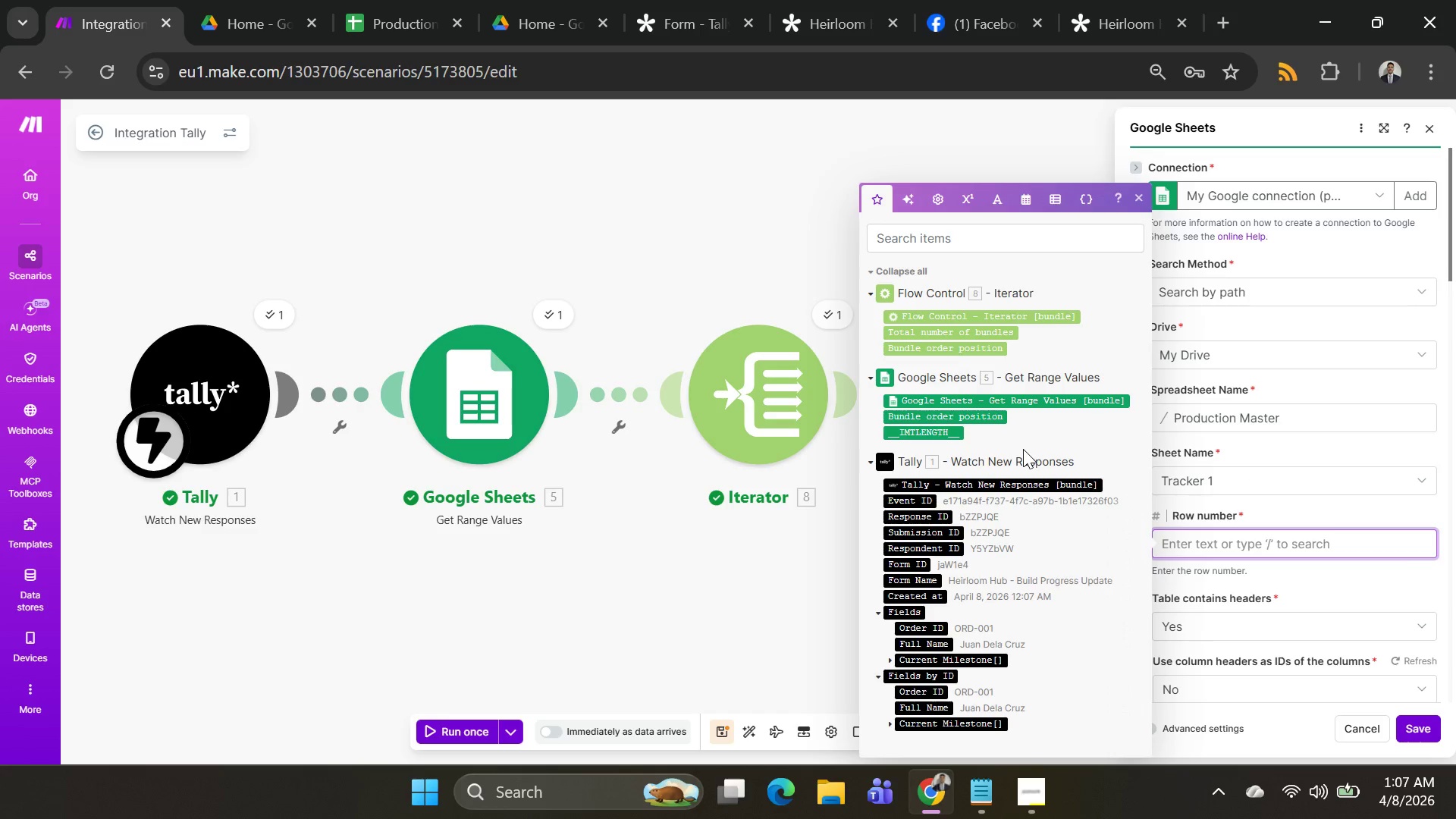 
scroll: coordinate [1023, 449], scroll_direction: up, amount: 2.0
 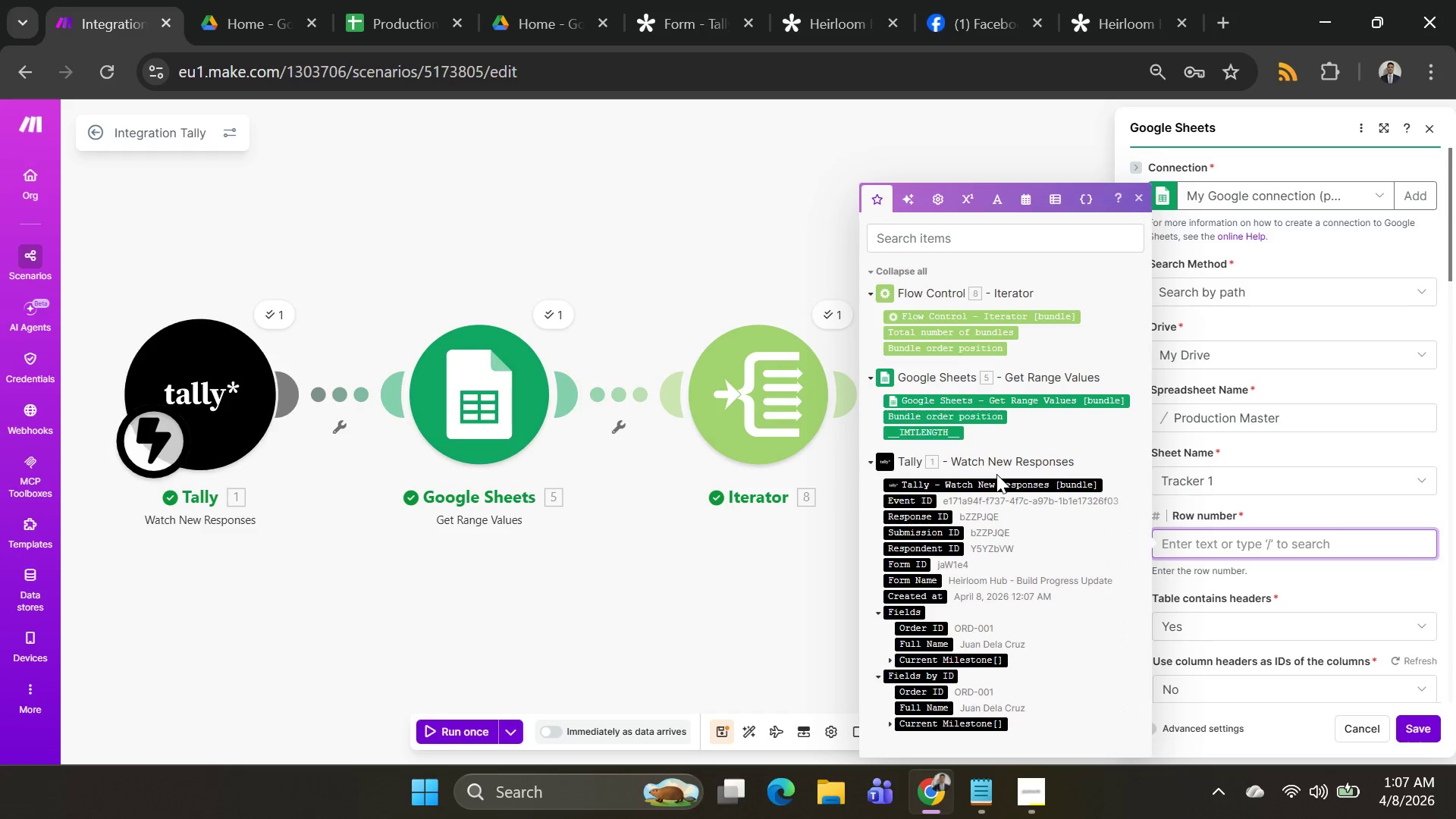 
scroll: coordinate [996, 474], scroll_direction: down, amount: 4.0
 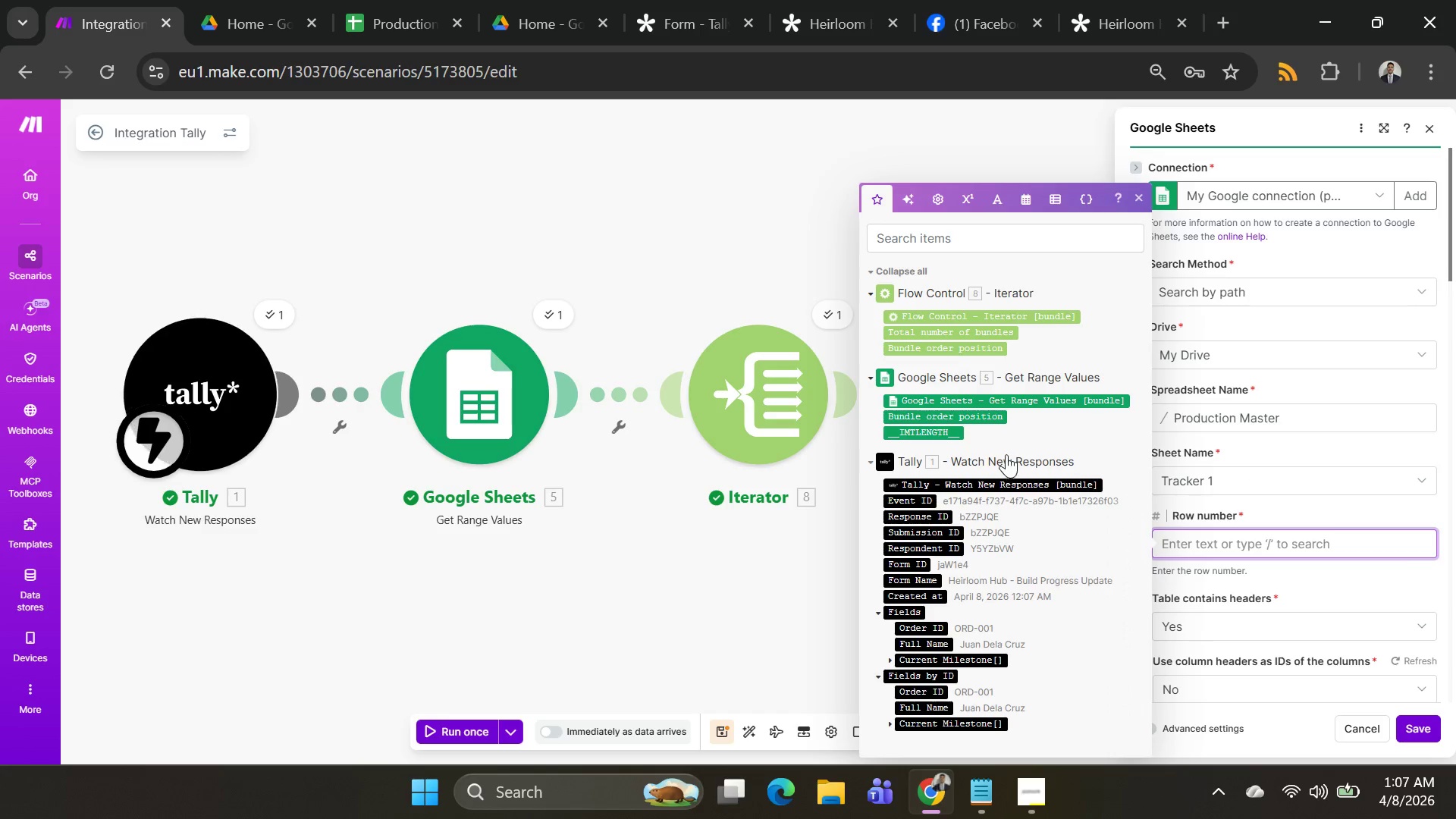 
scroll: coordinate [1012, 444], scroll_direction: none, amount: 0.0
 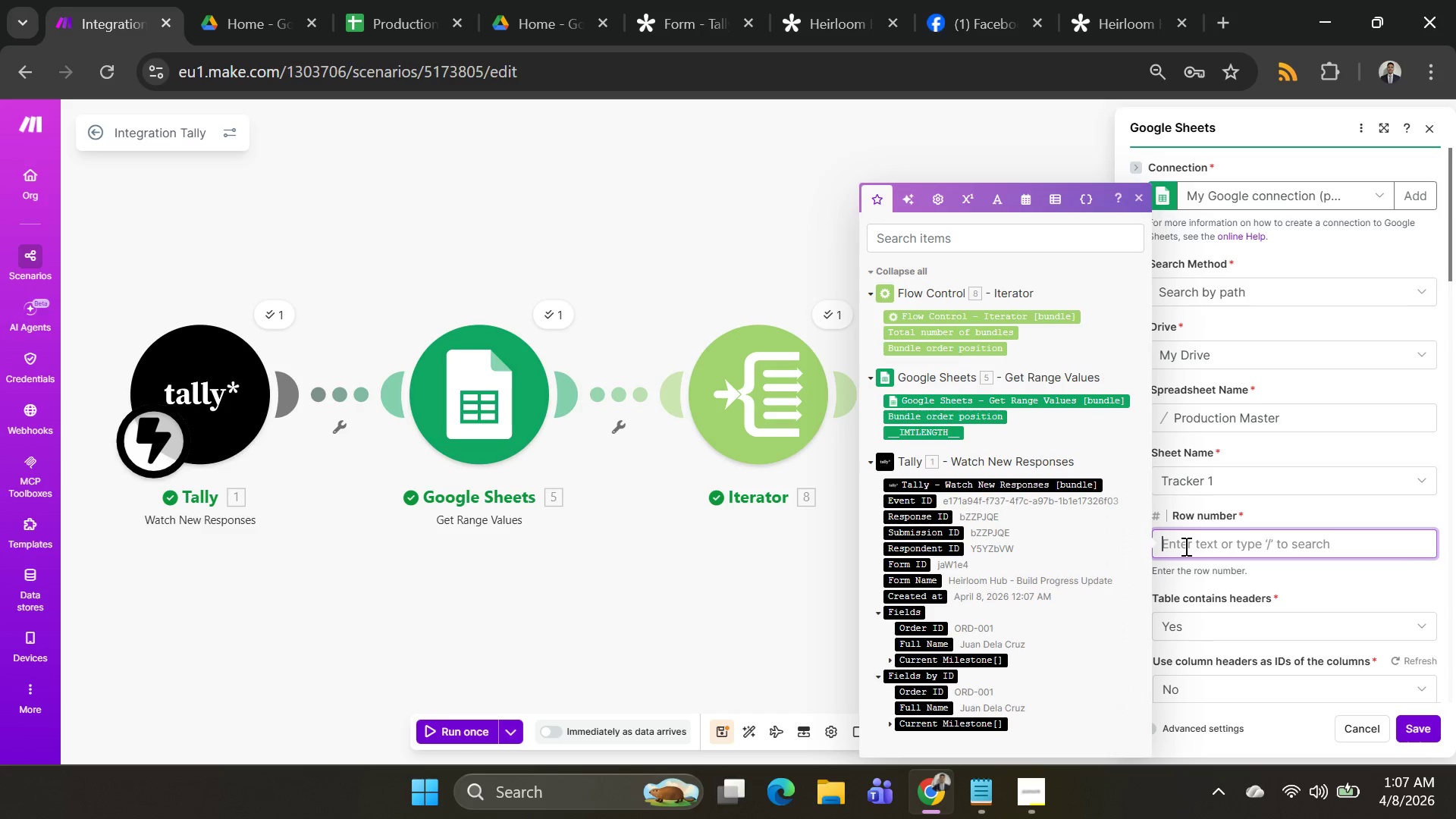 
left_click([1185, 546])
 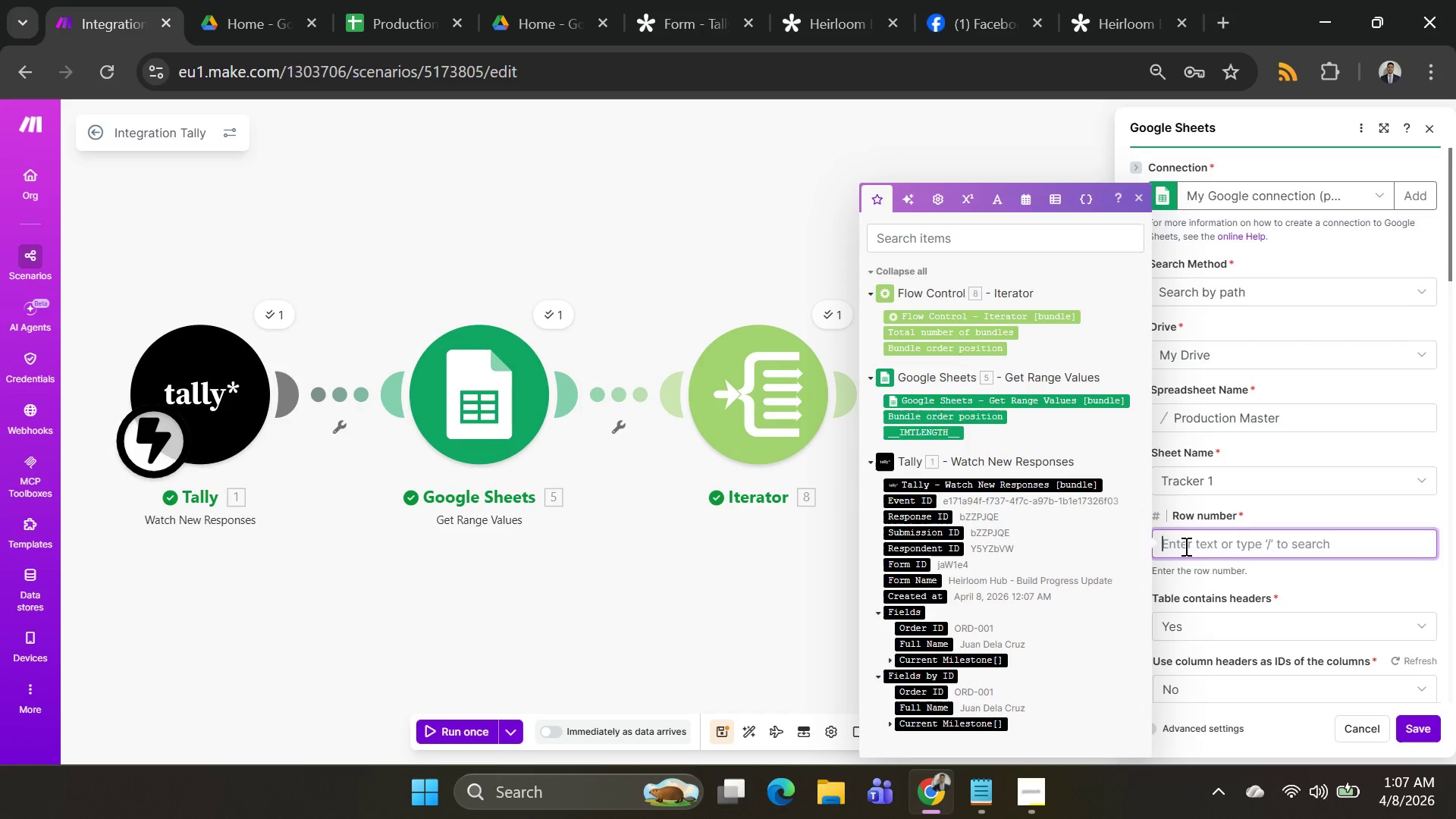 
left_click([750, 405])
 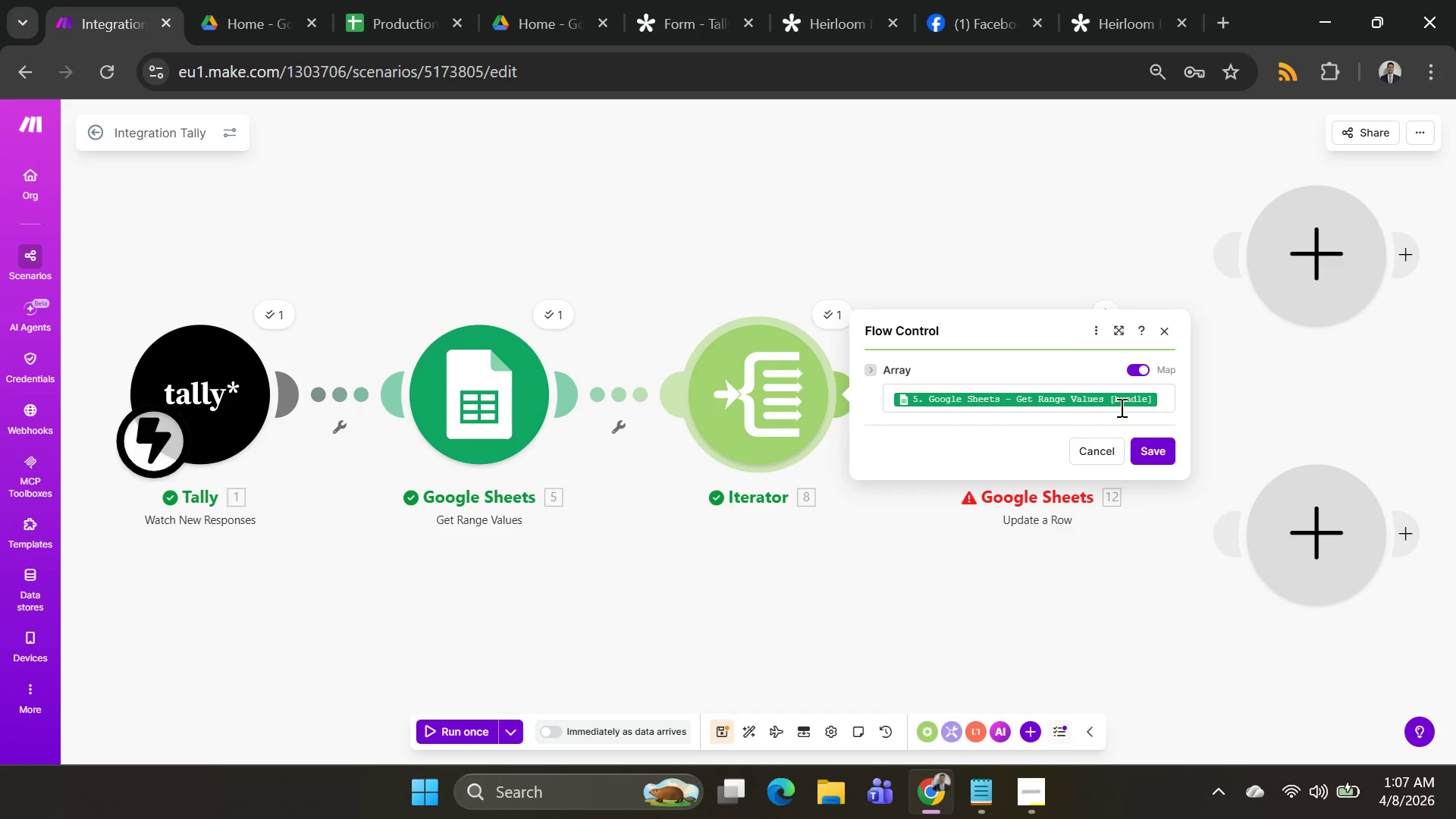 
left_click([1169, 397])
 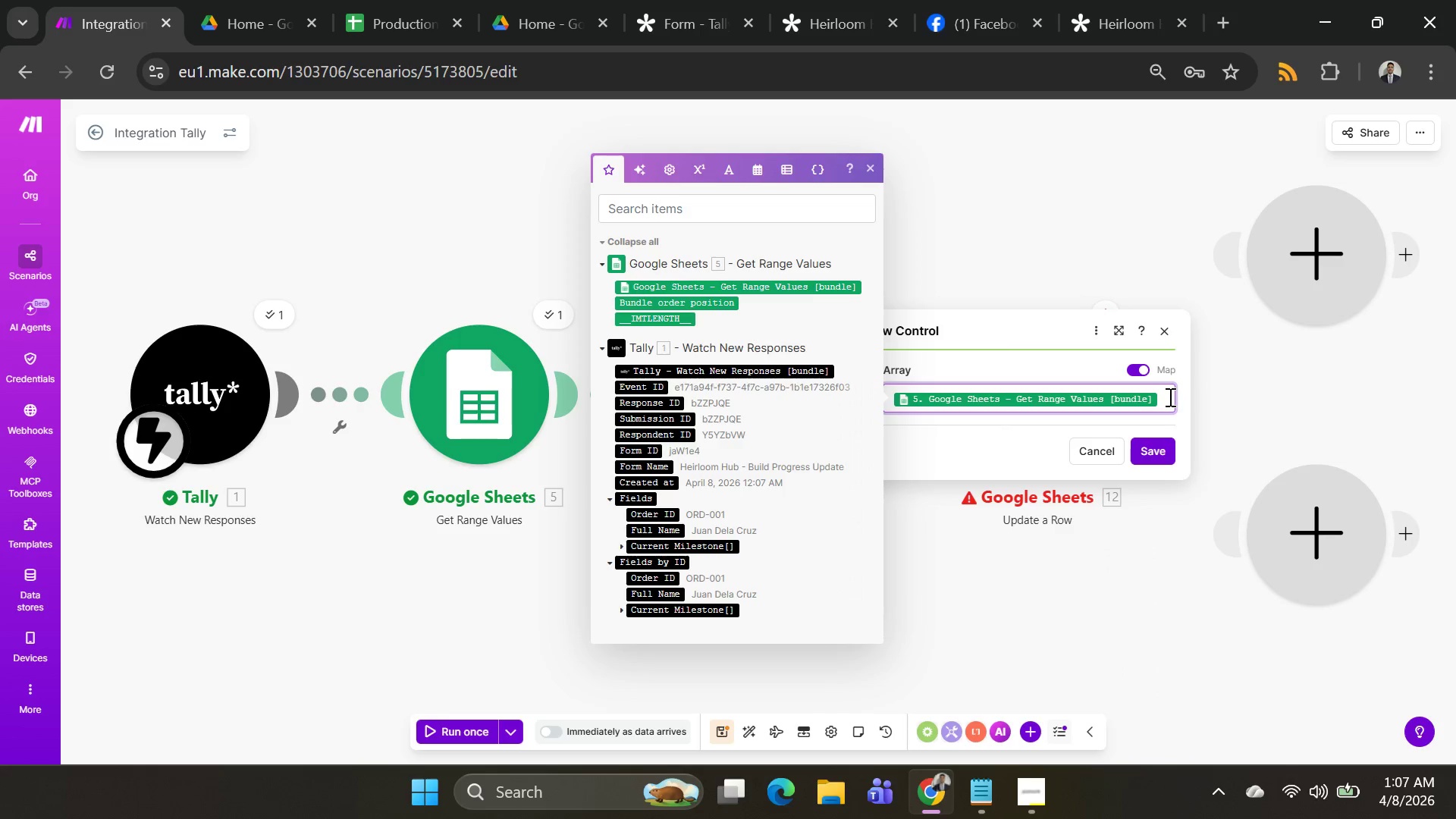 
key(Backspace)
 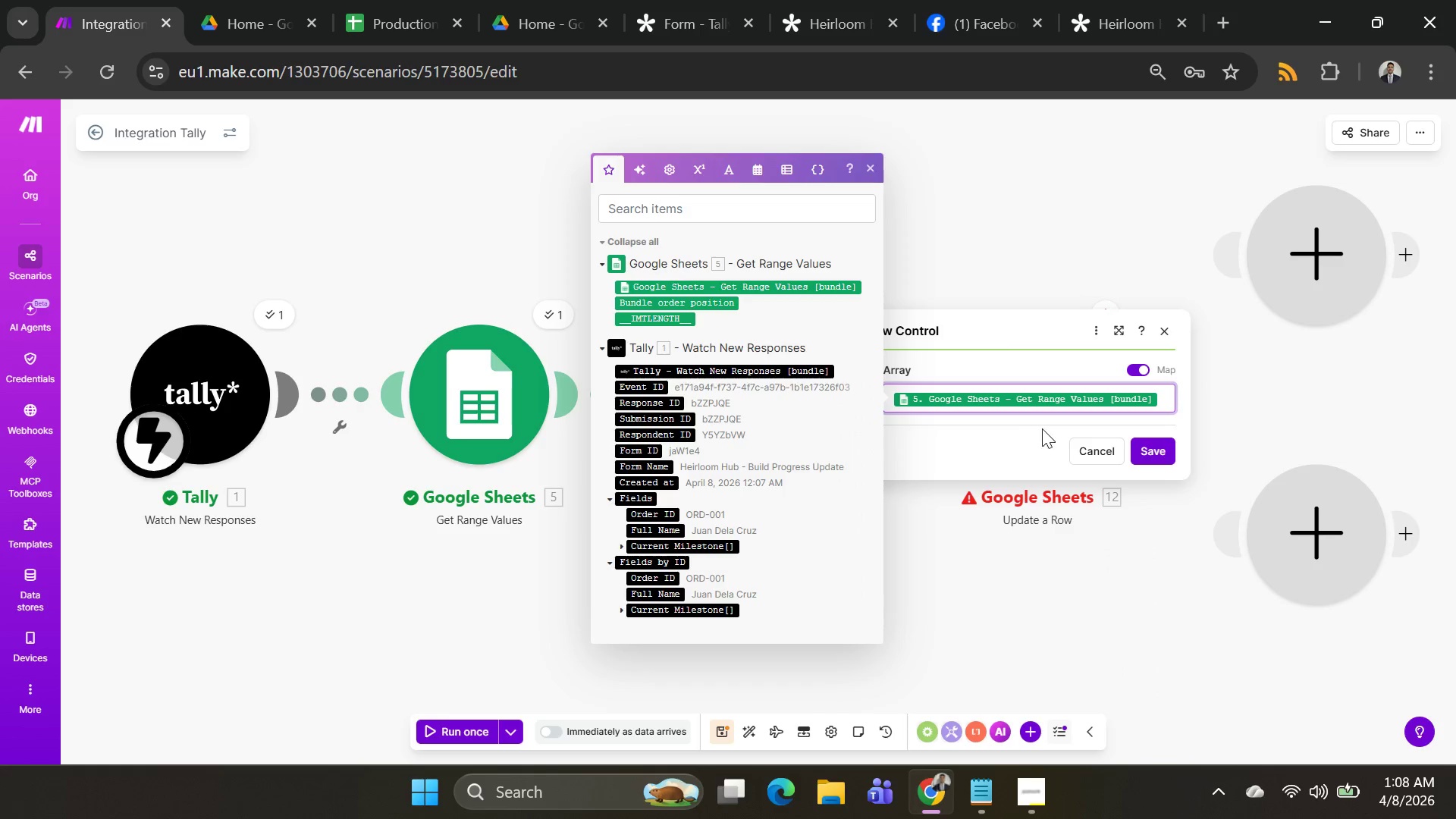 
left_click([1168, 451])
 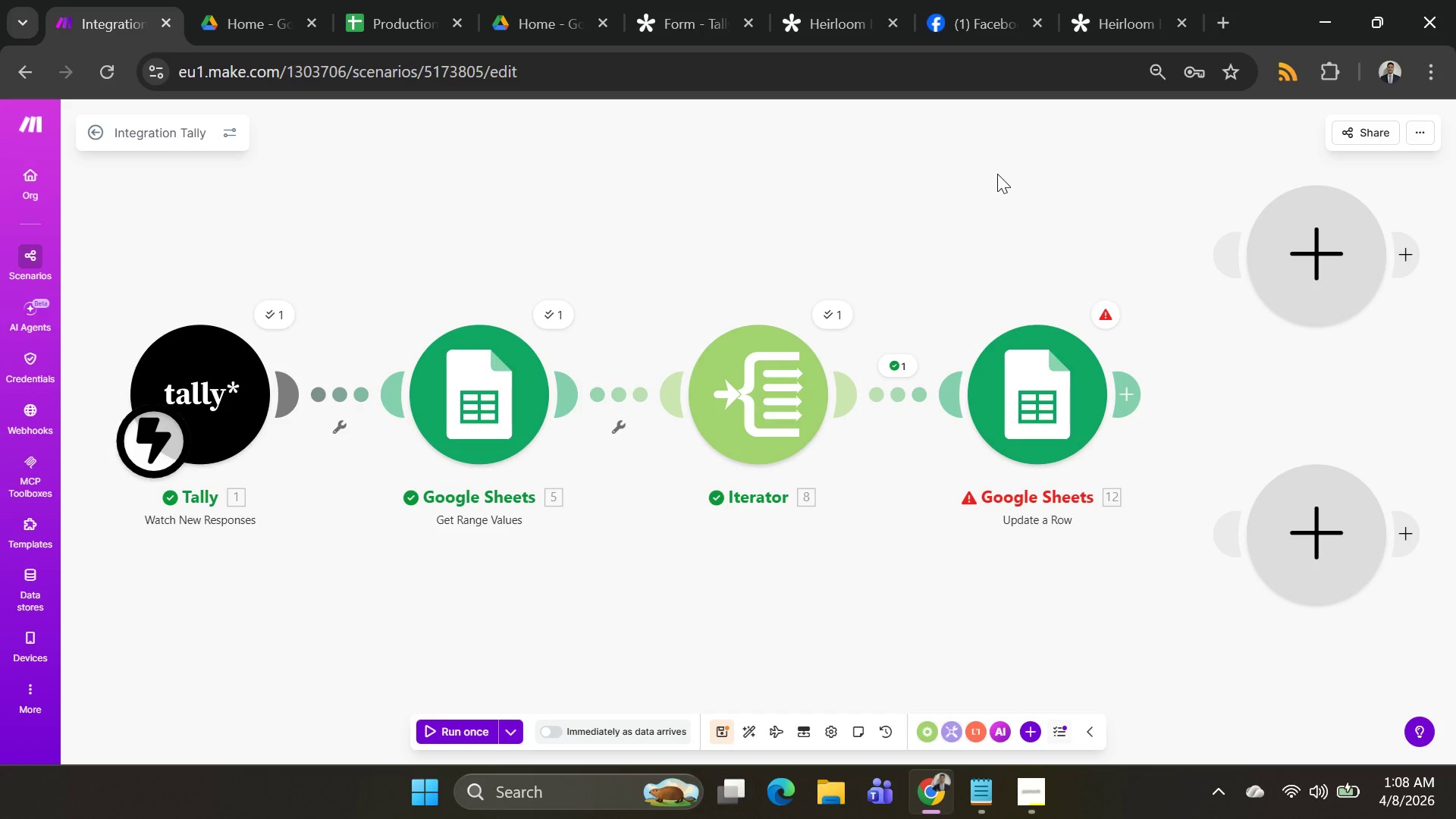 
mouse_move([1056, 52])
 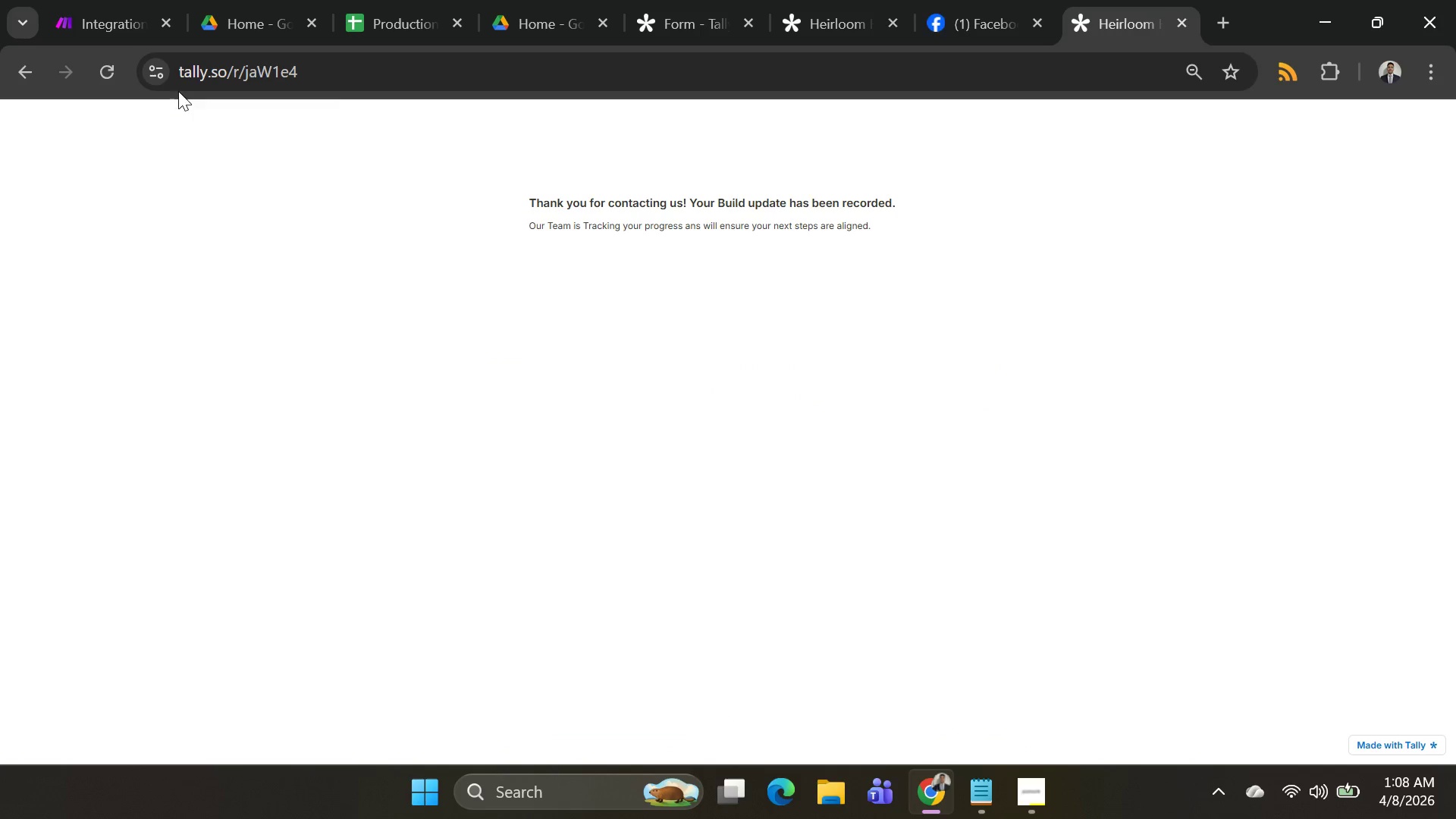 
left_click([108, 77])
 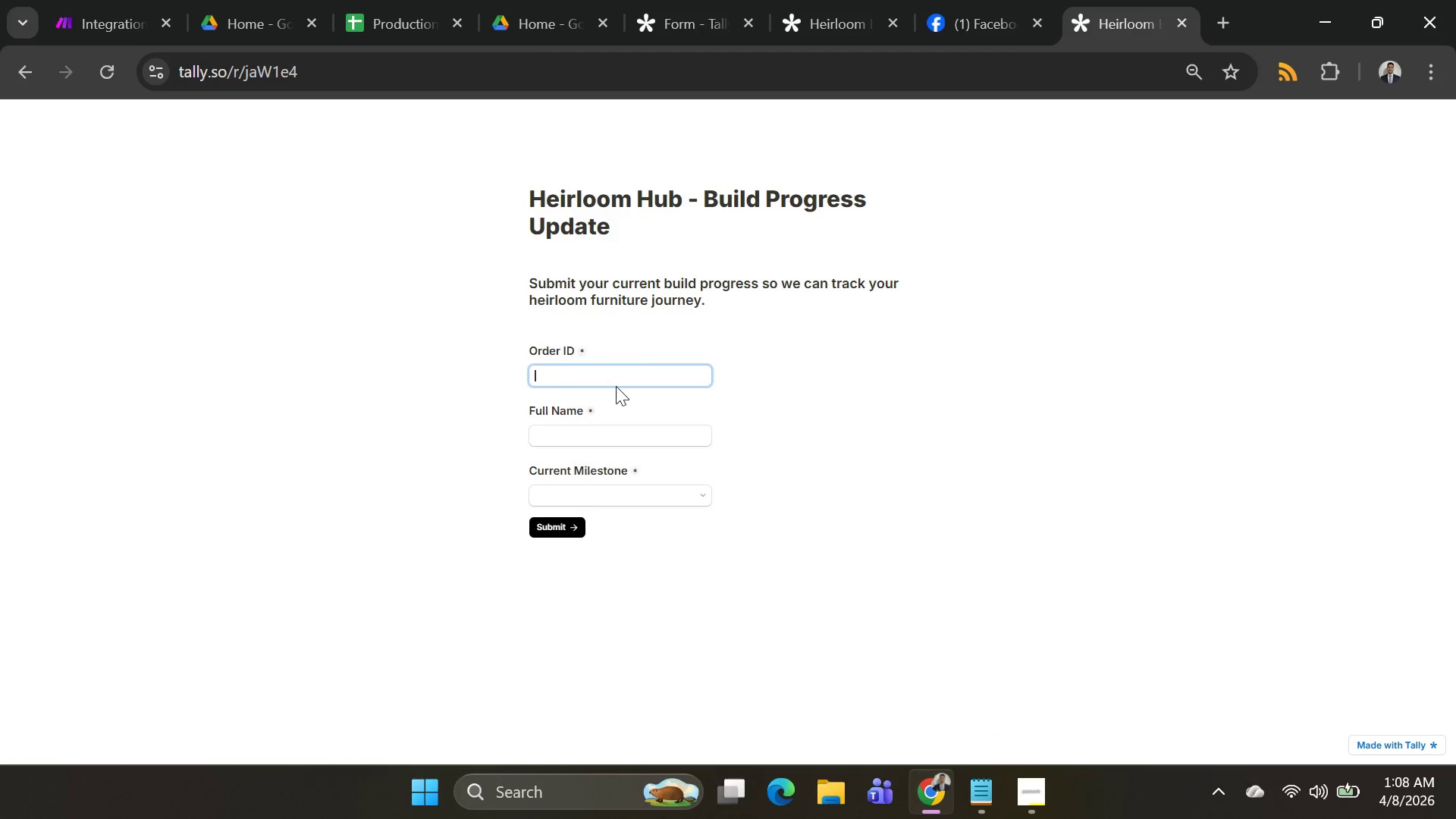 
double_click([620, 377])
 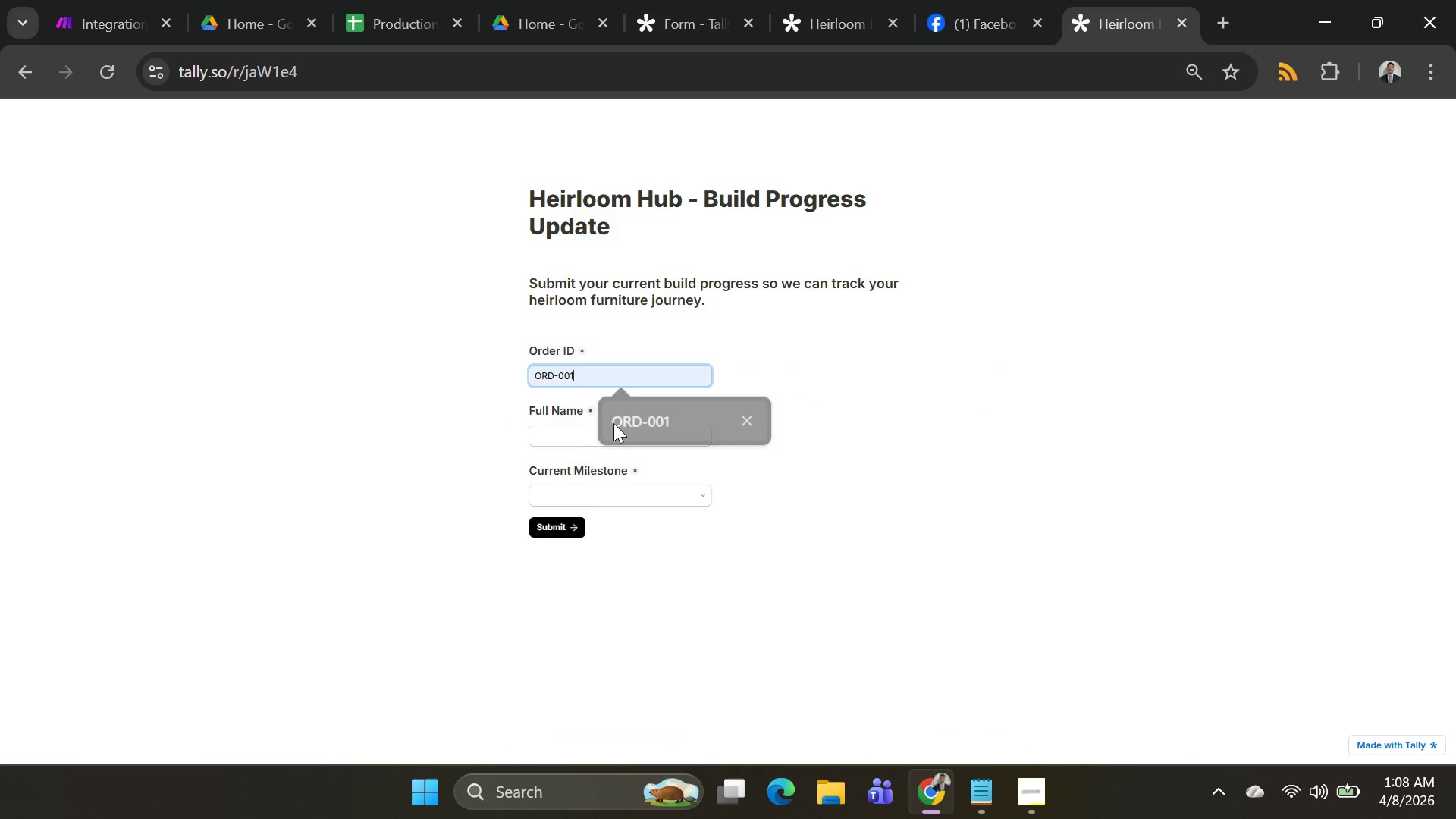 
double_click([603, 441])
 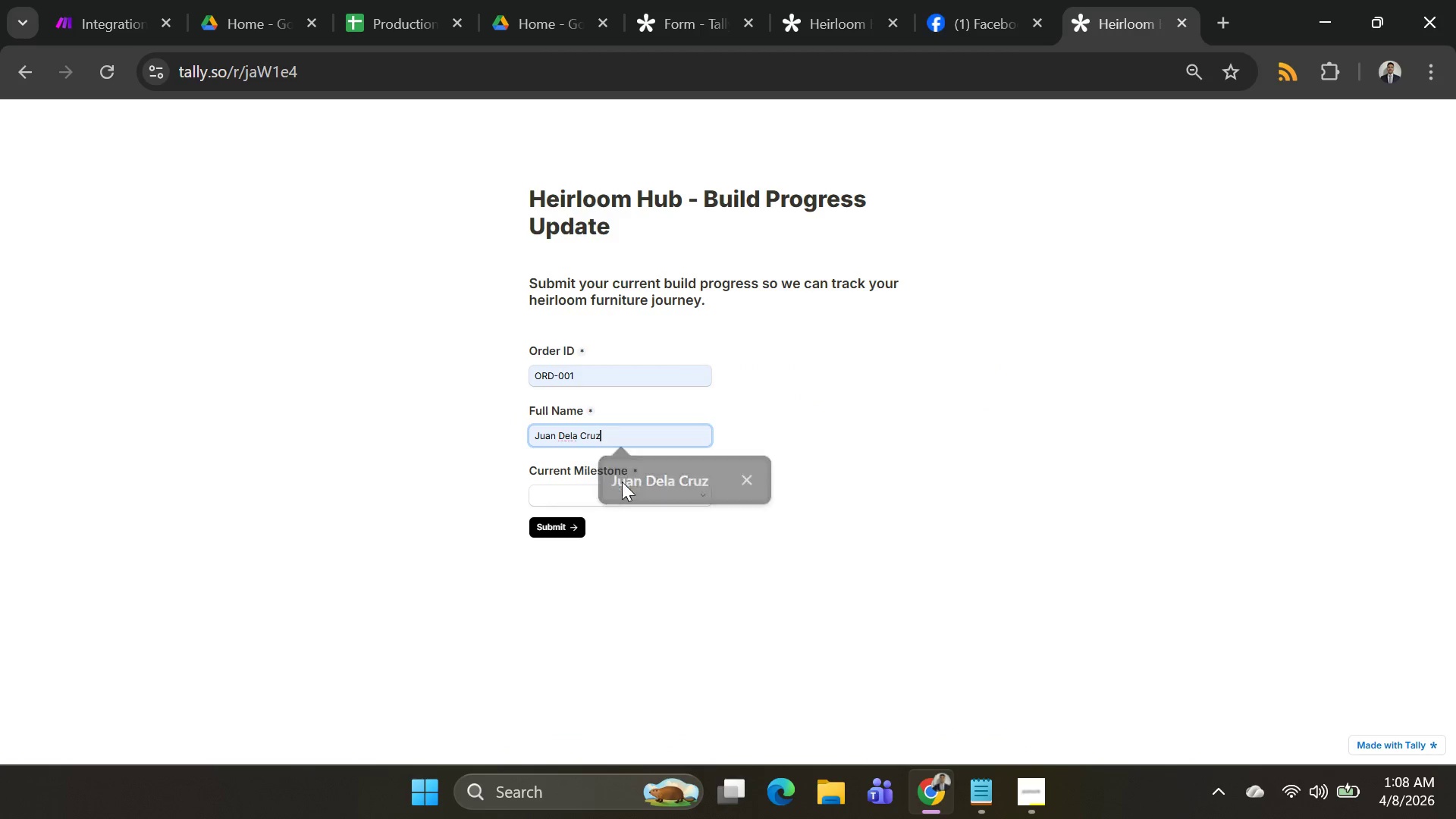 
double_click([618, 486])
 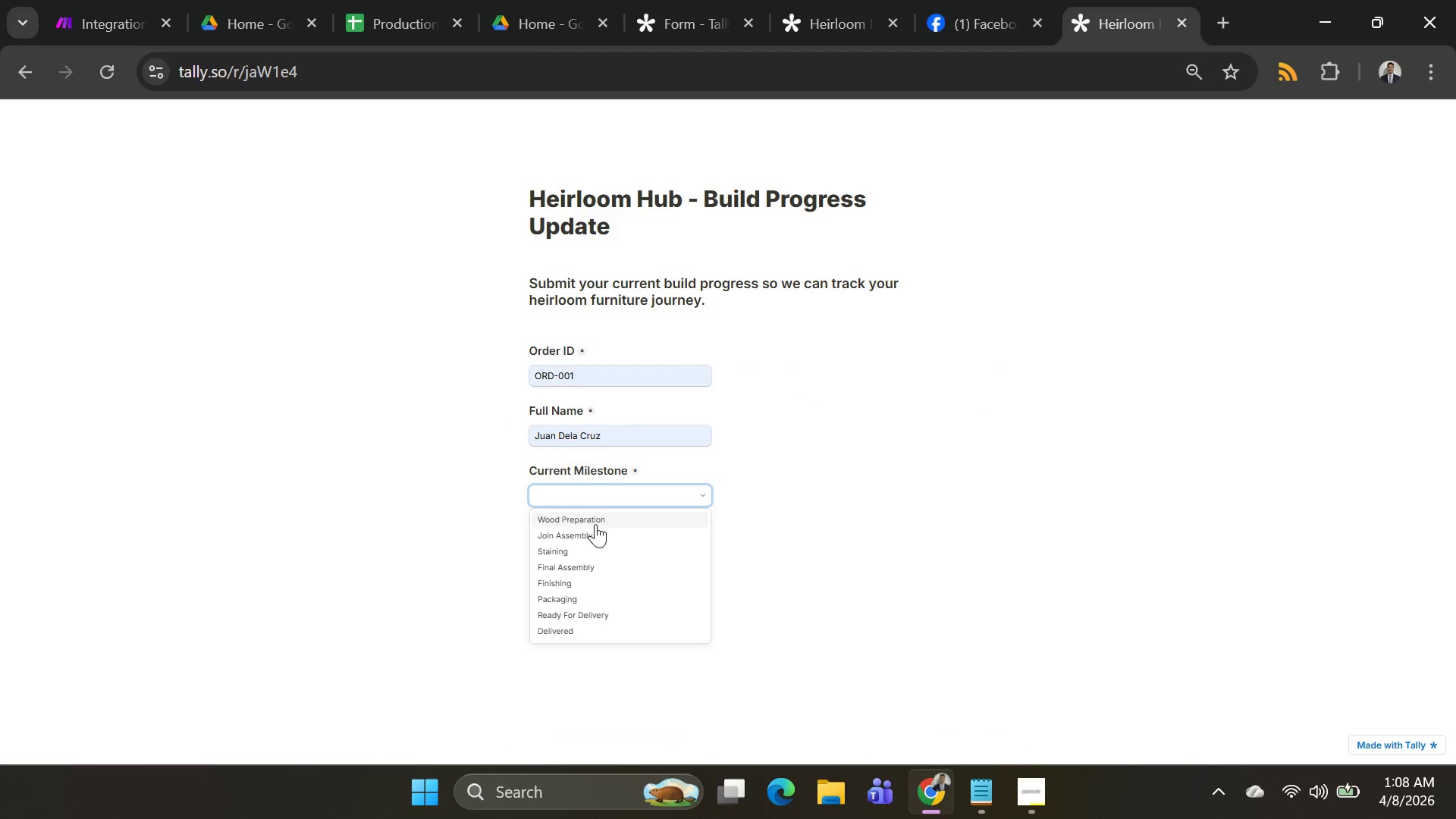 
left_click([595, 524])
 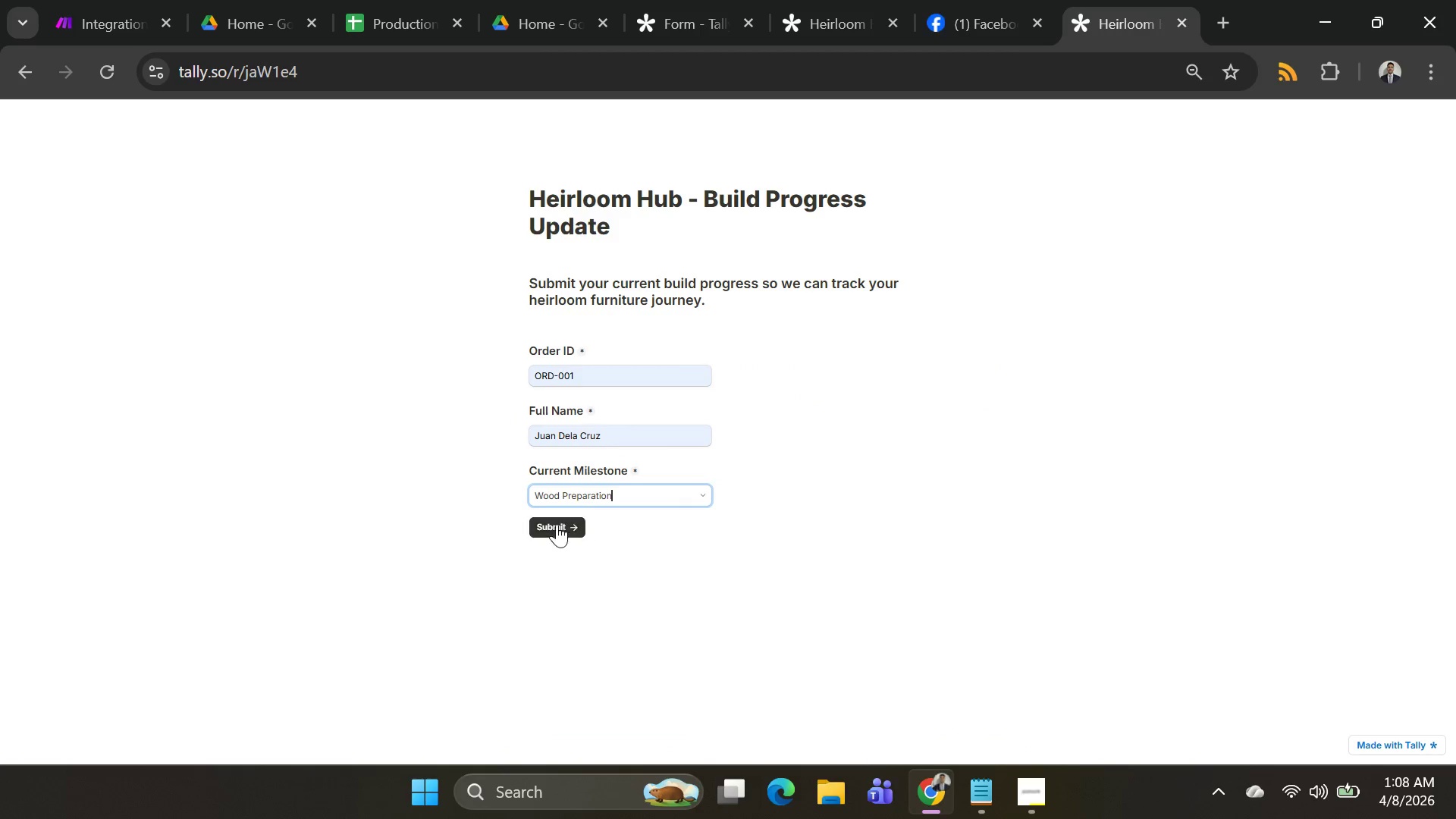 
left_click([557, 524])
 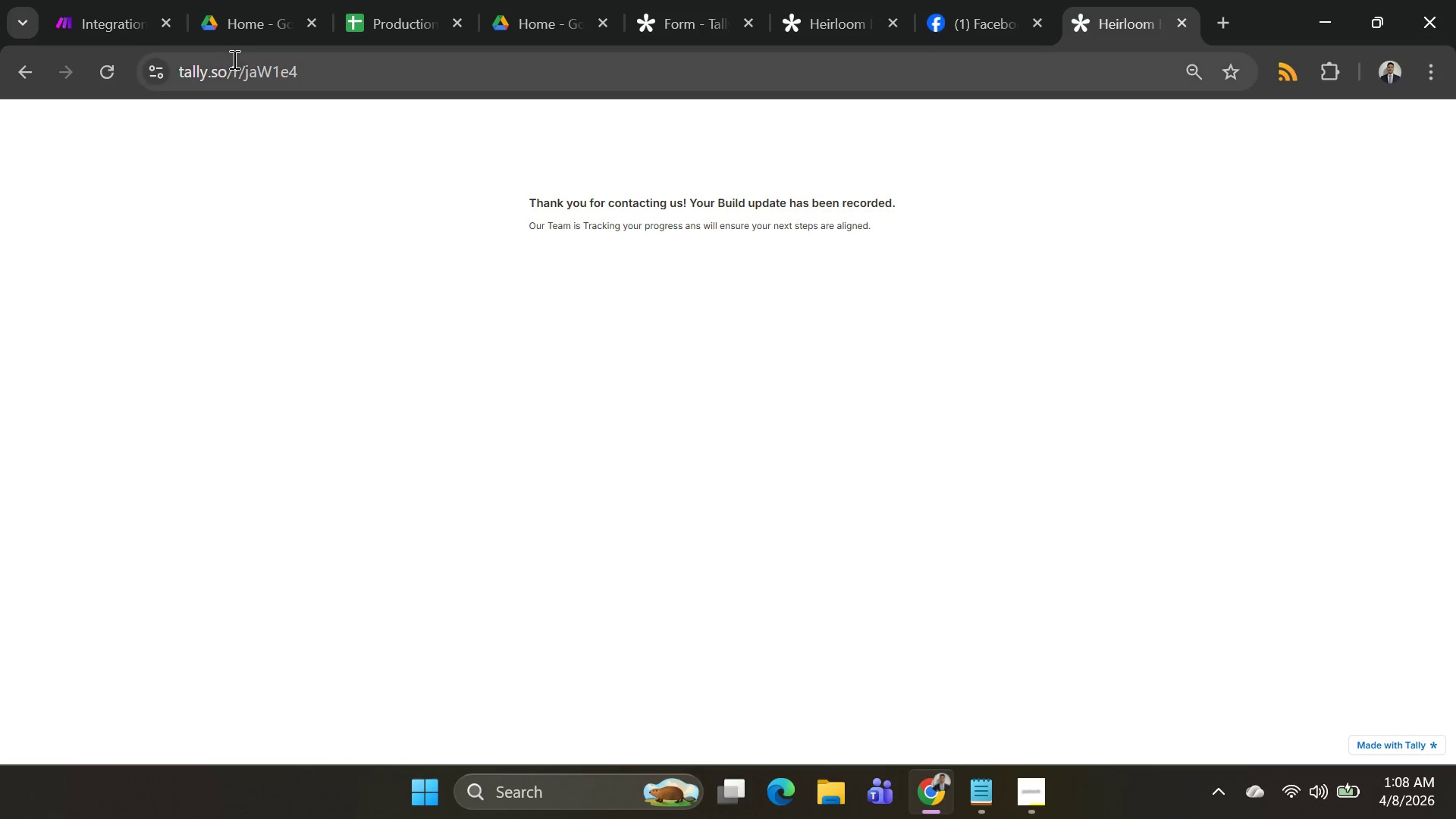 
left_click([130, 24])
 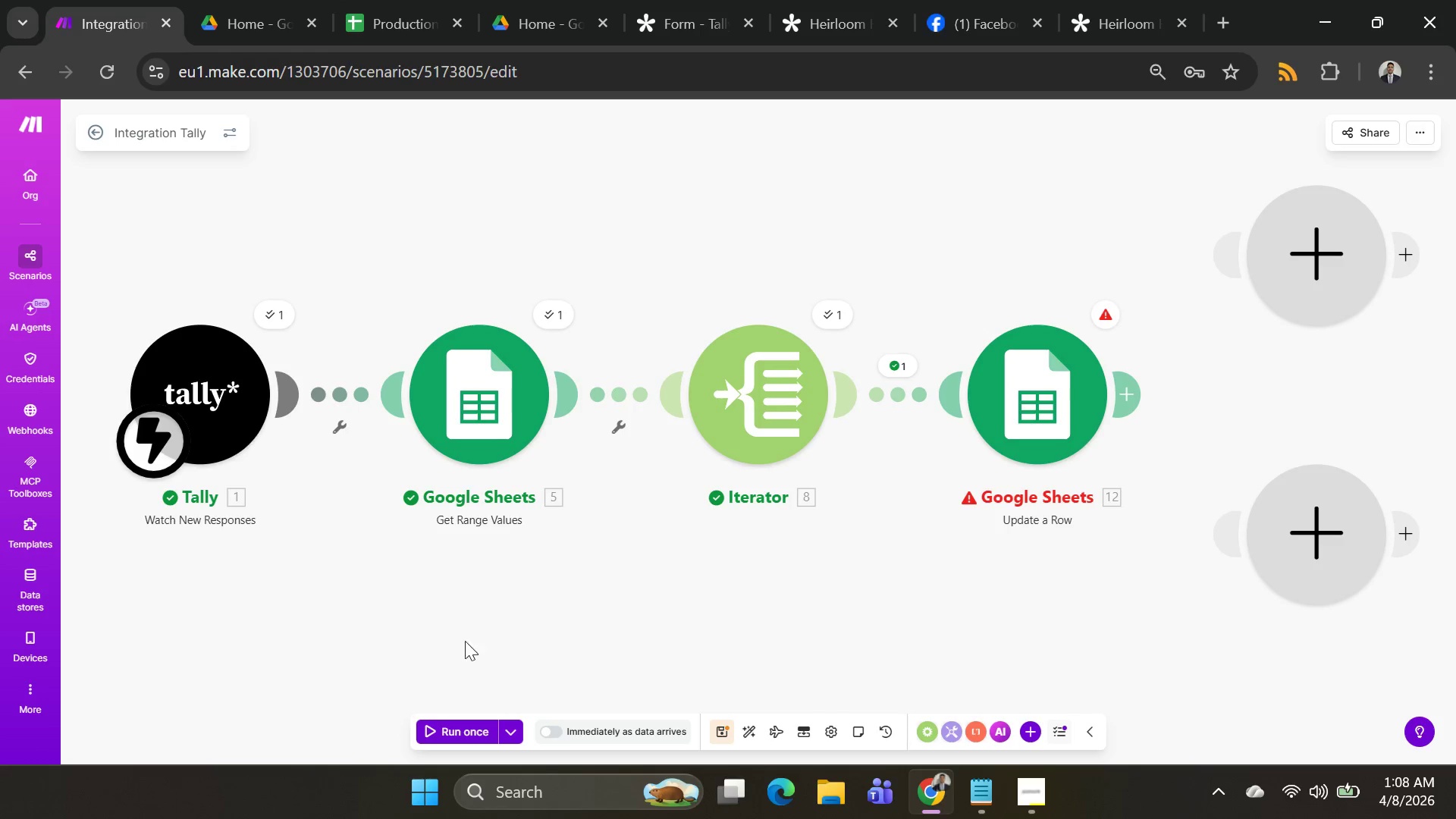 
mouse_move([507, 710])
 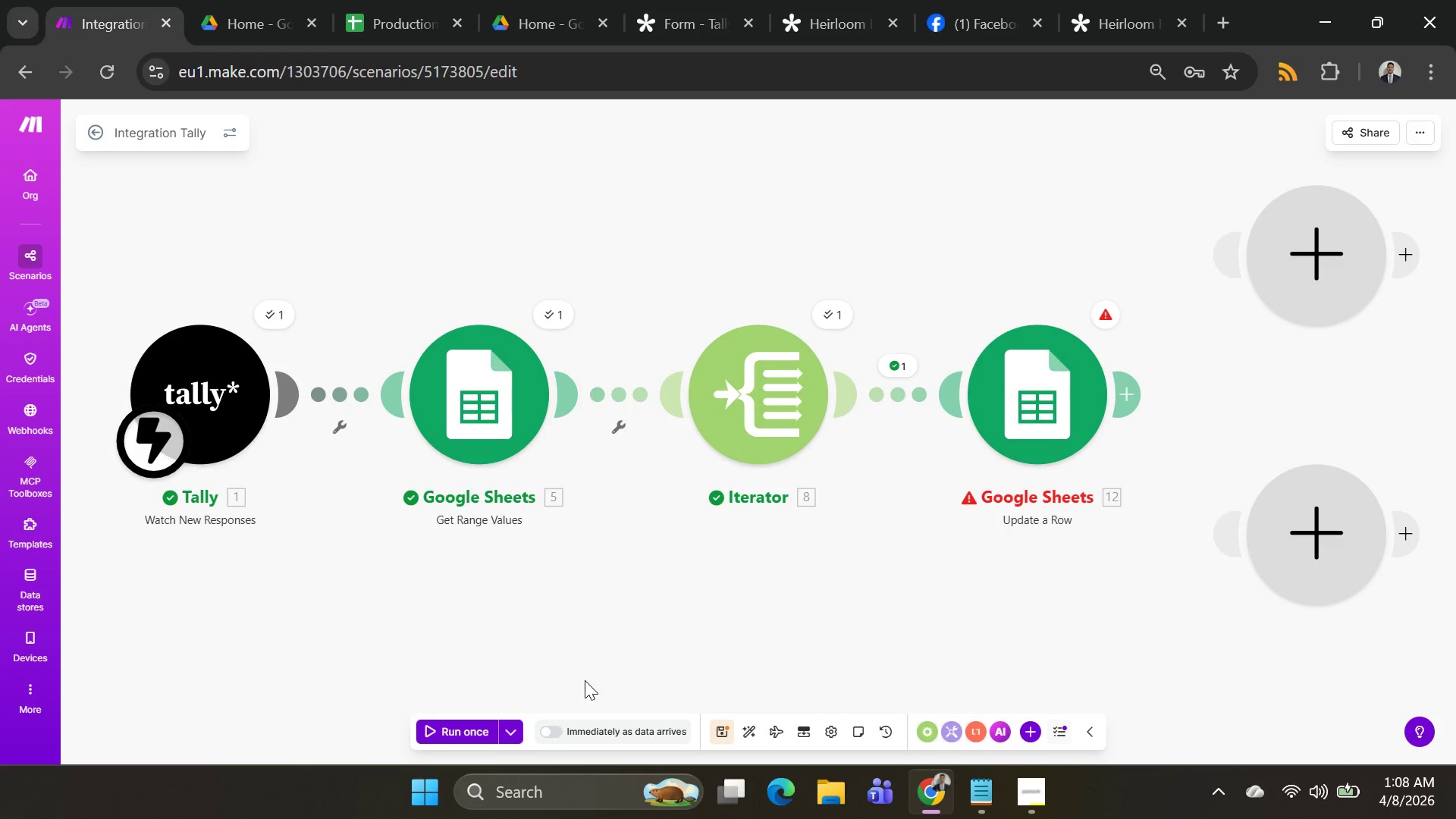 
left_click([505, 733])
 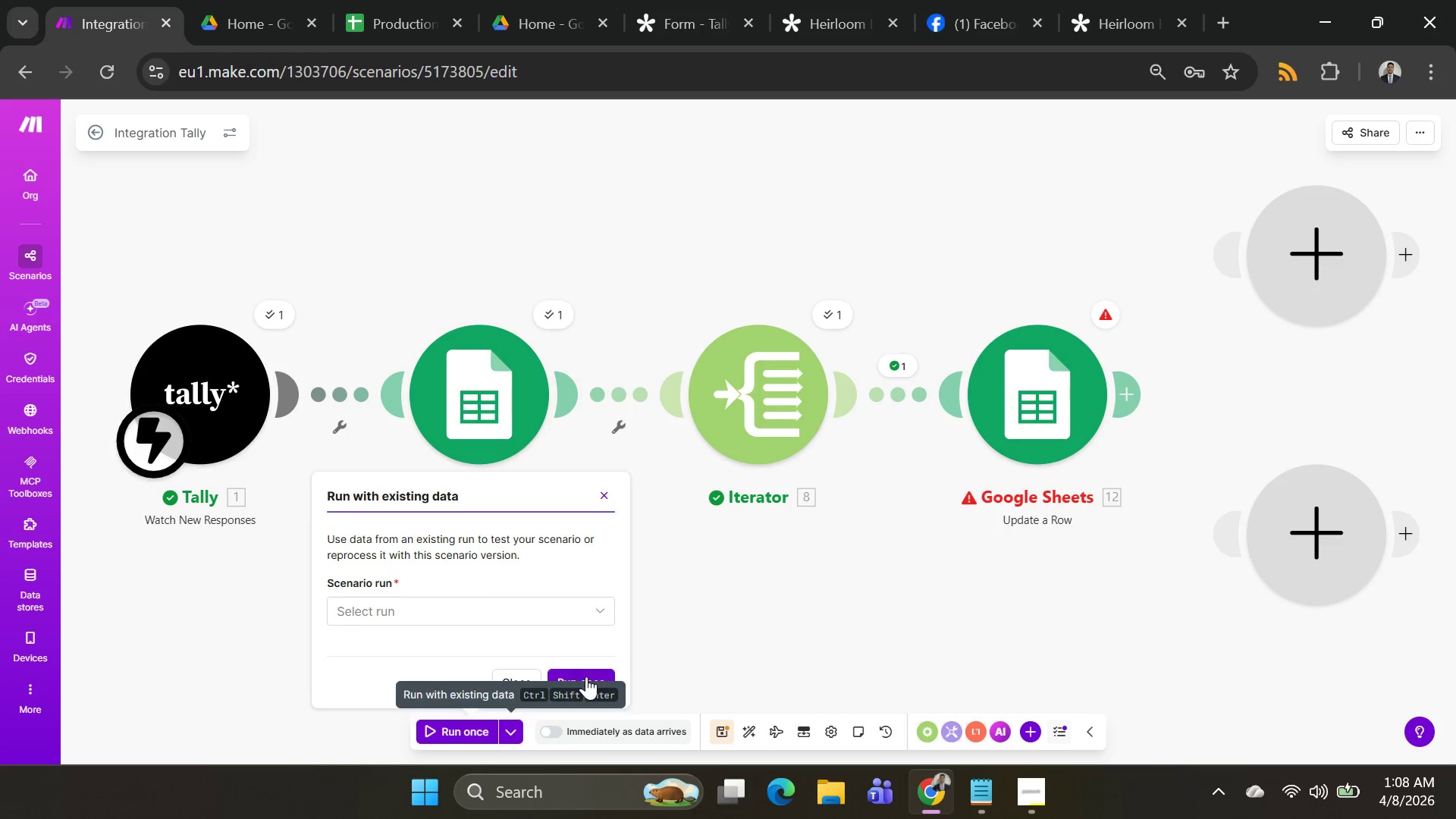 
left_click([791, 588])
 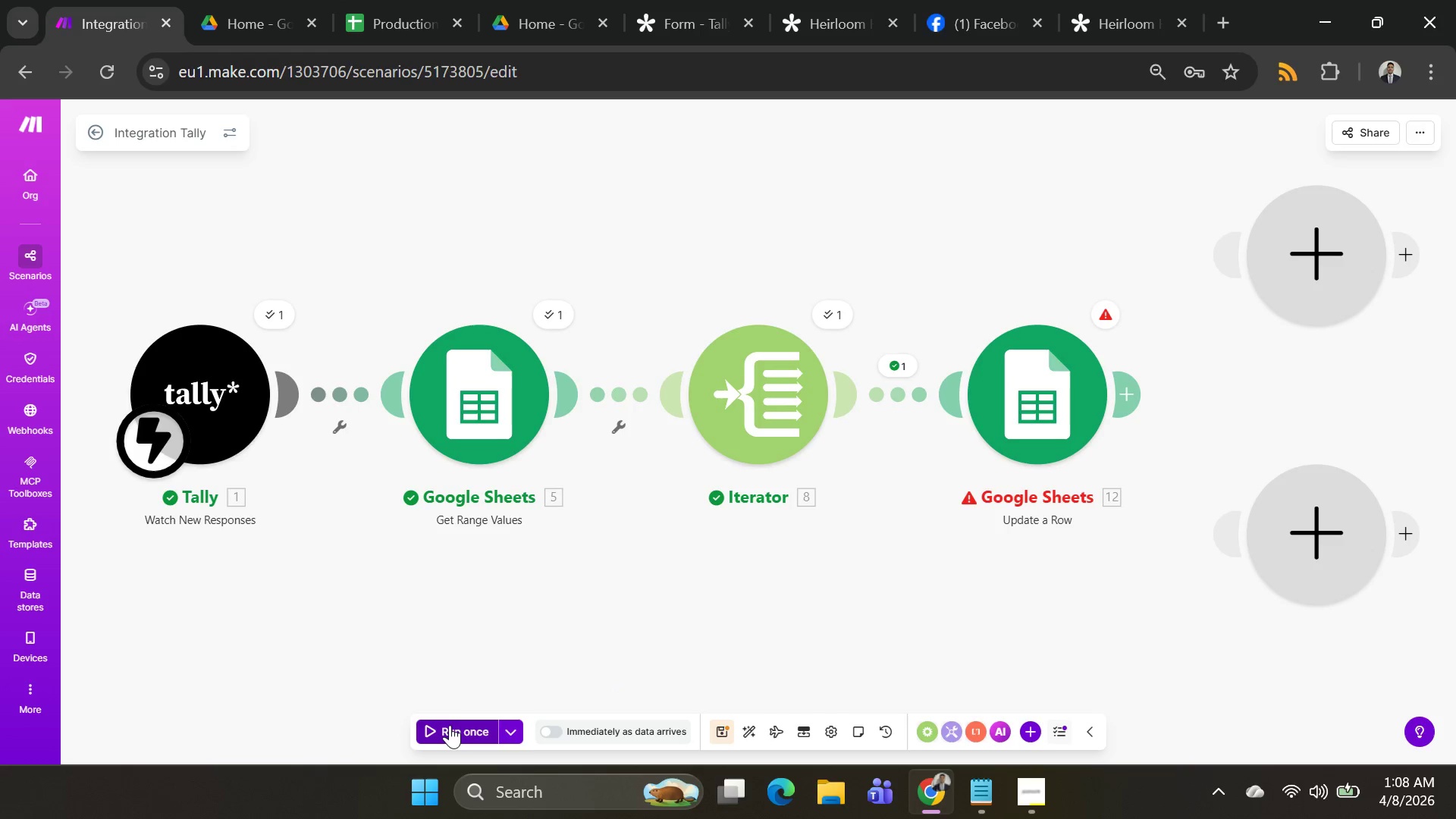 
left_click([450, 725])
 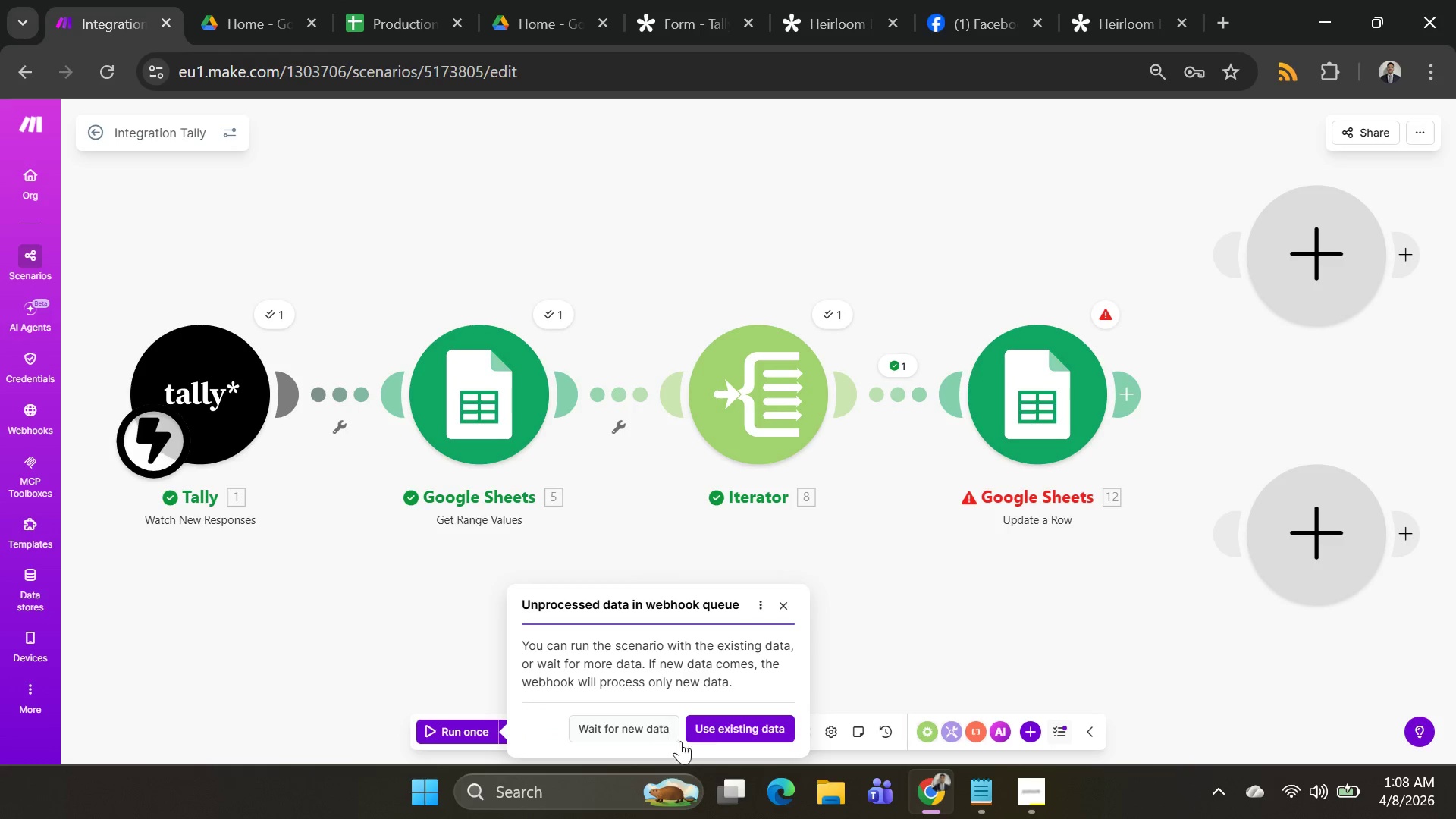 
left_click([730, 730])
 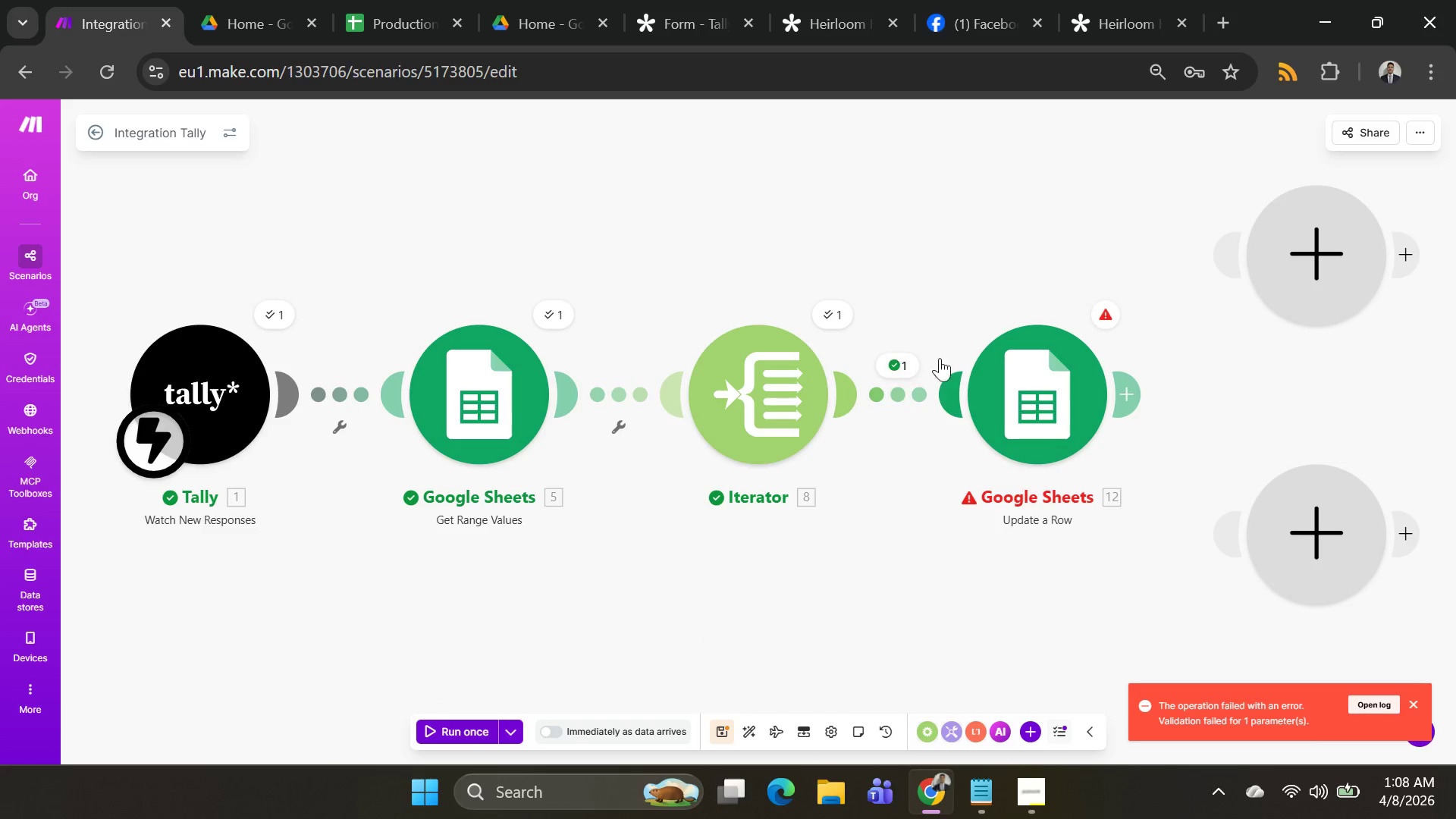 
left_click([1015, 374])
 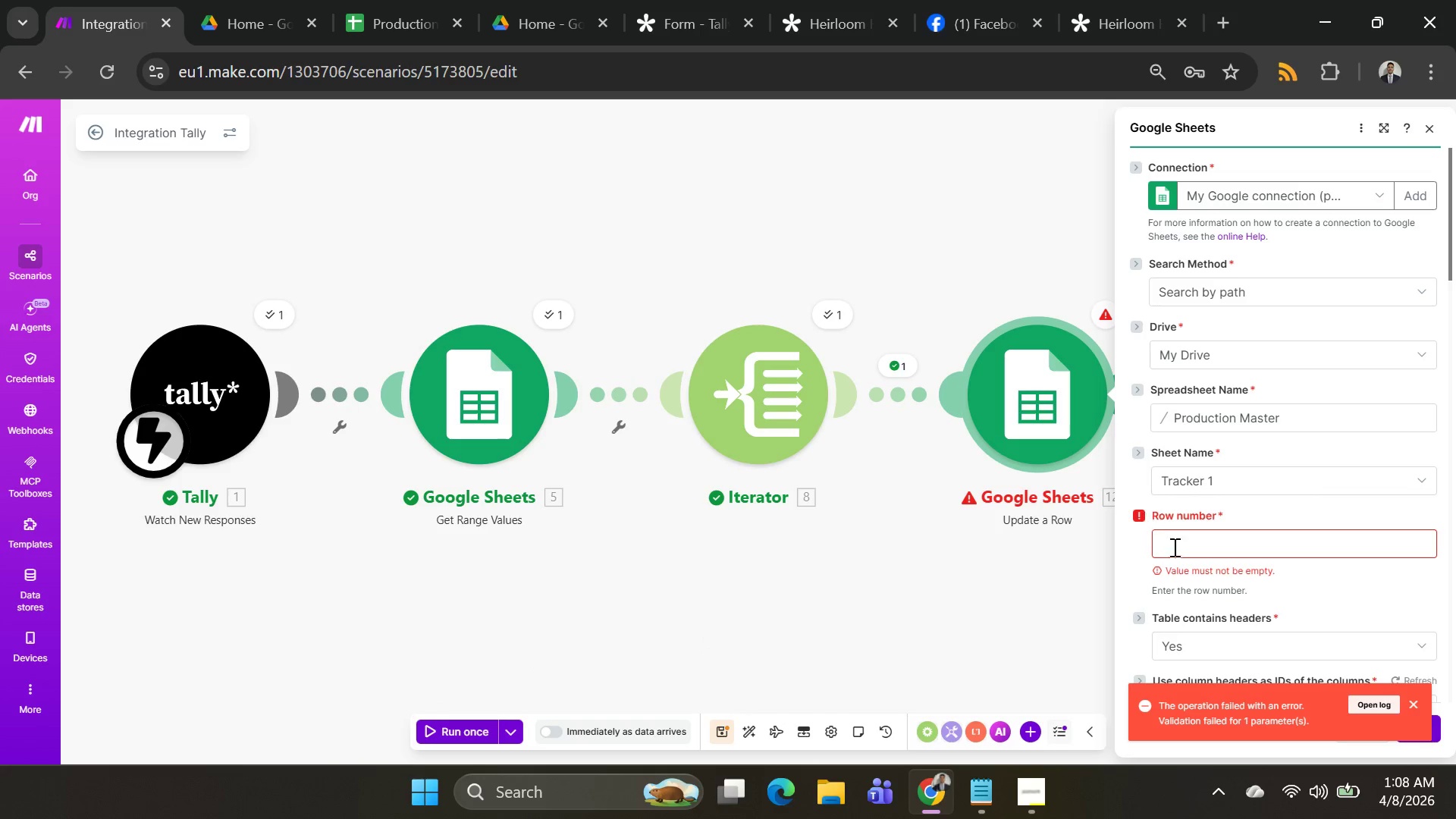 
left_click([1191, 545])